 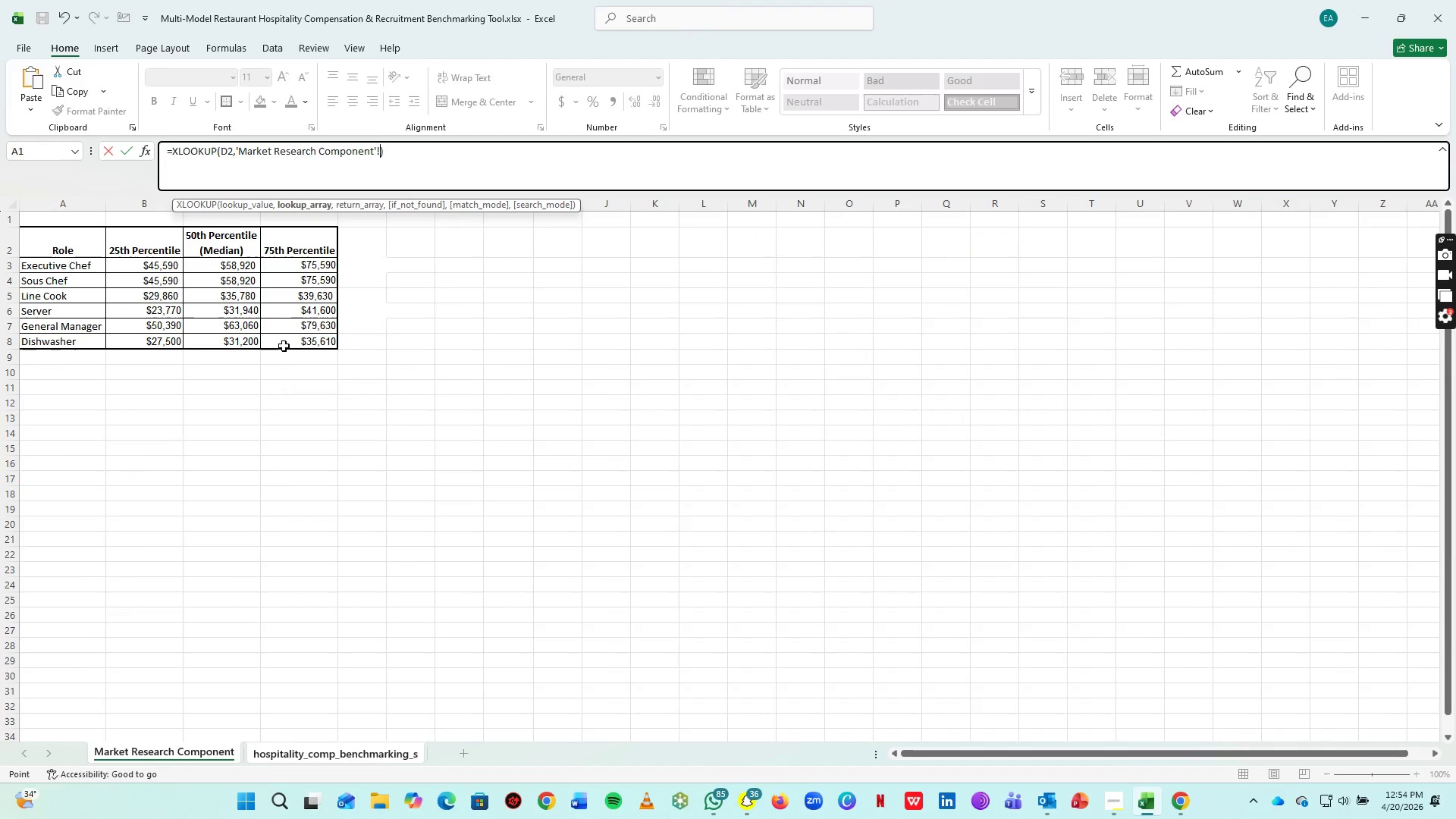 
left_click_drag(start_coordinate=[83, 265], to_coordinate=[72, 337])
 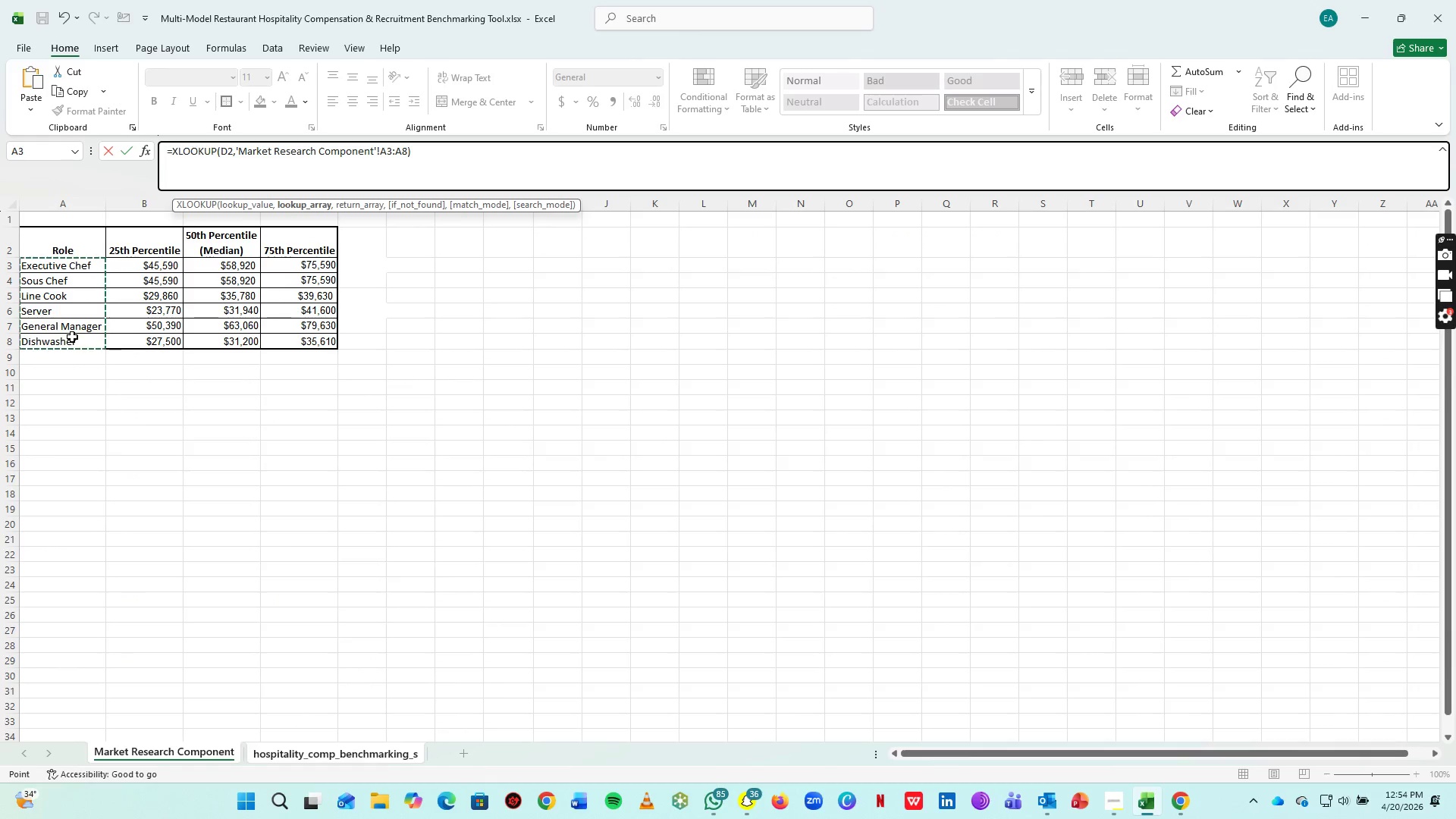 
key(Comma)
 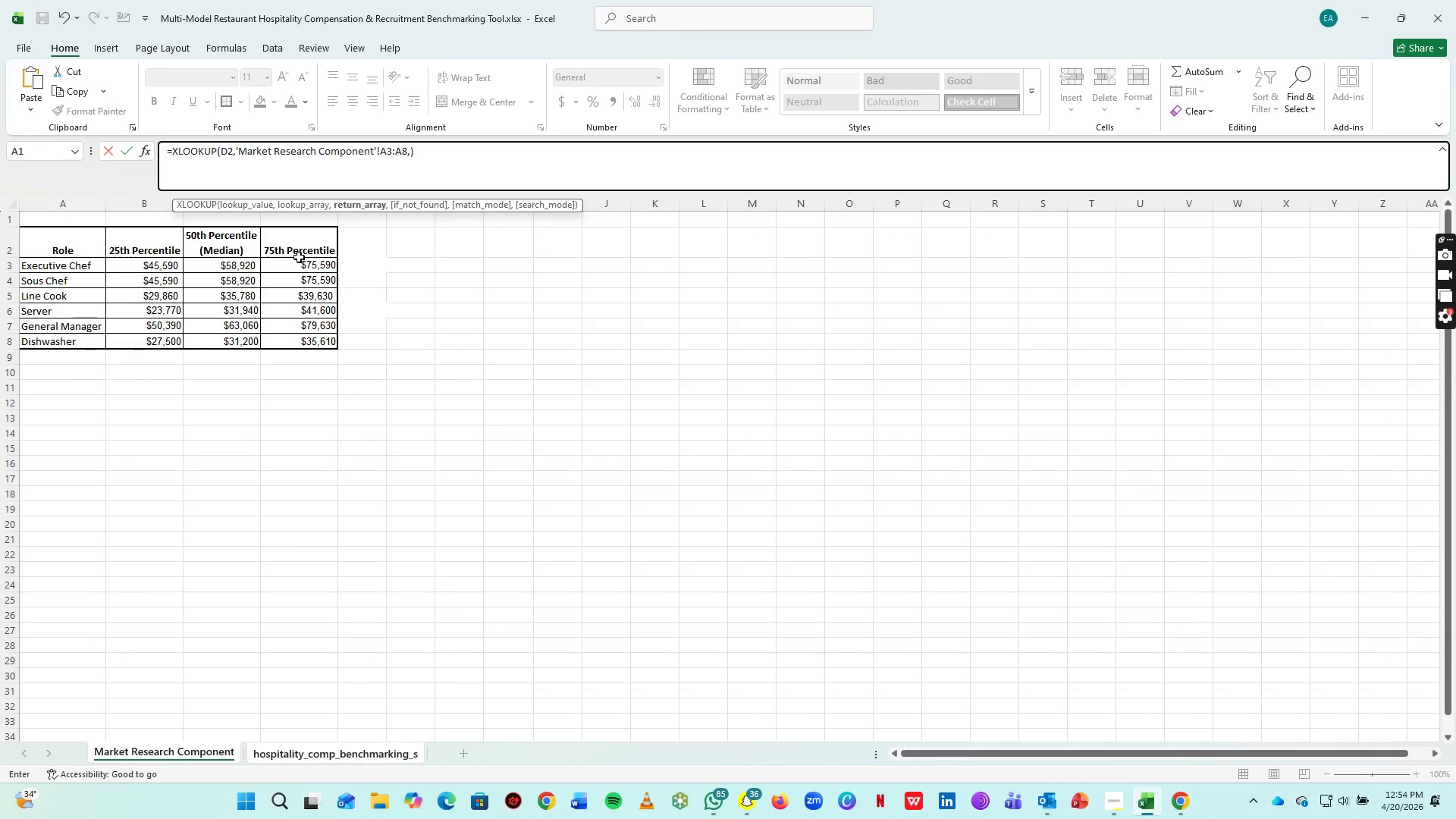 
left_click_drag(start_coordinate=[299, 260], to_coordinate=[300, 334])
 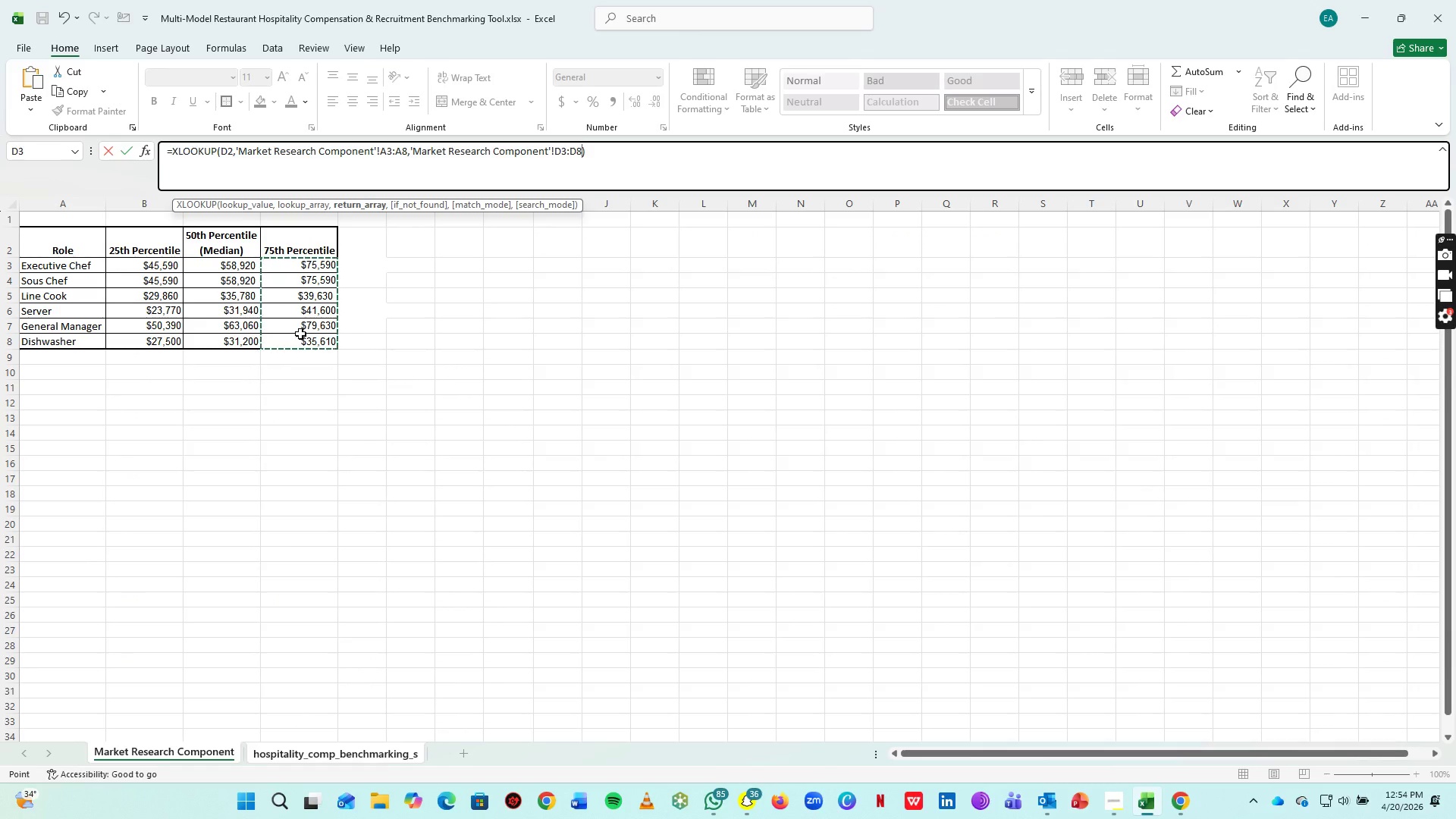 
key(Shift+0)
 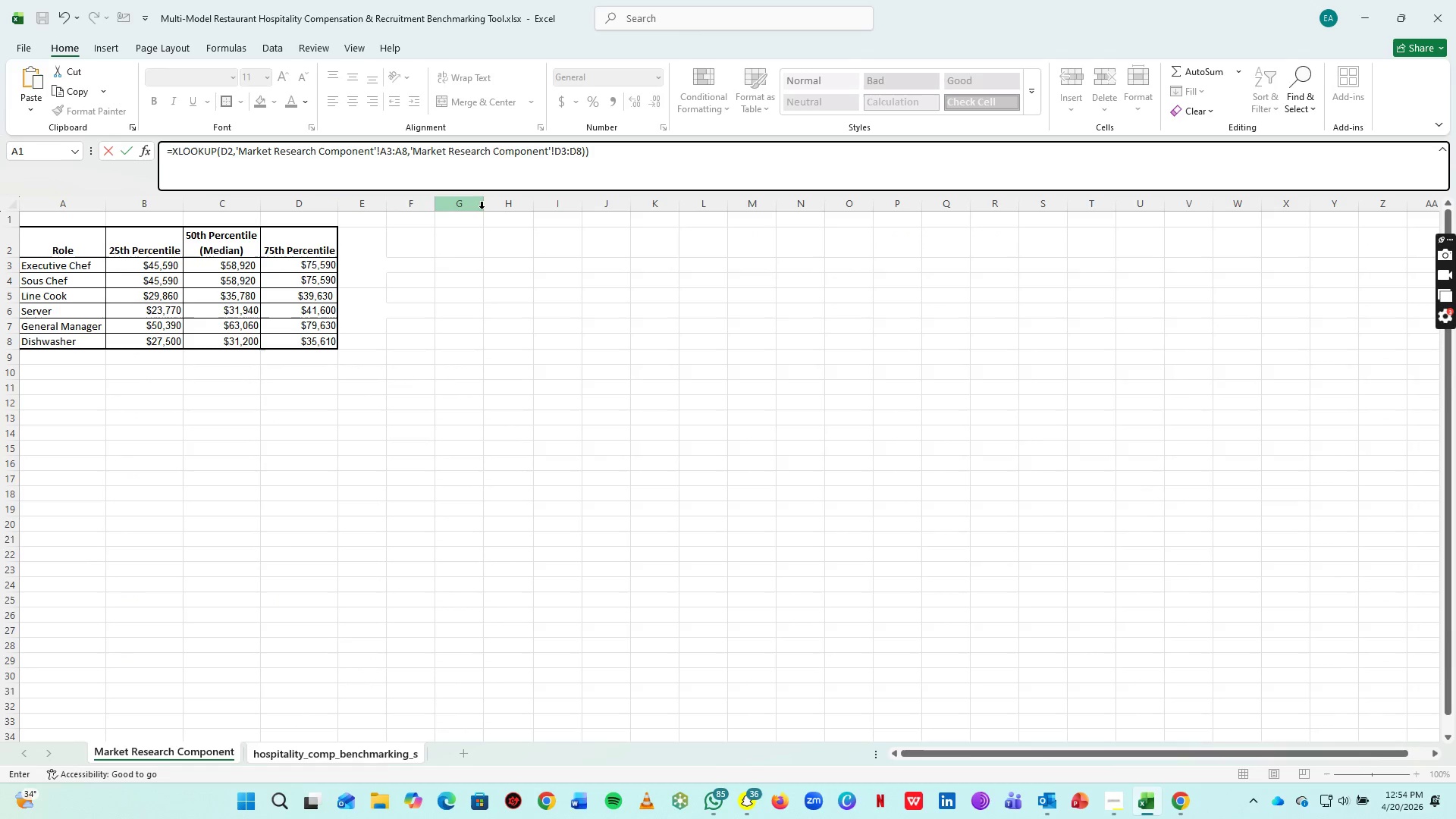 
key(ArrowLeft)
 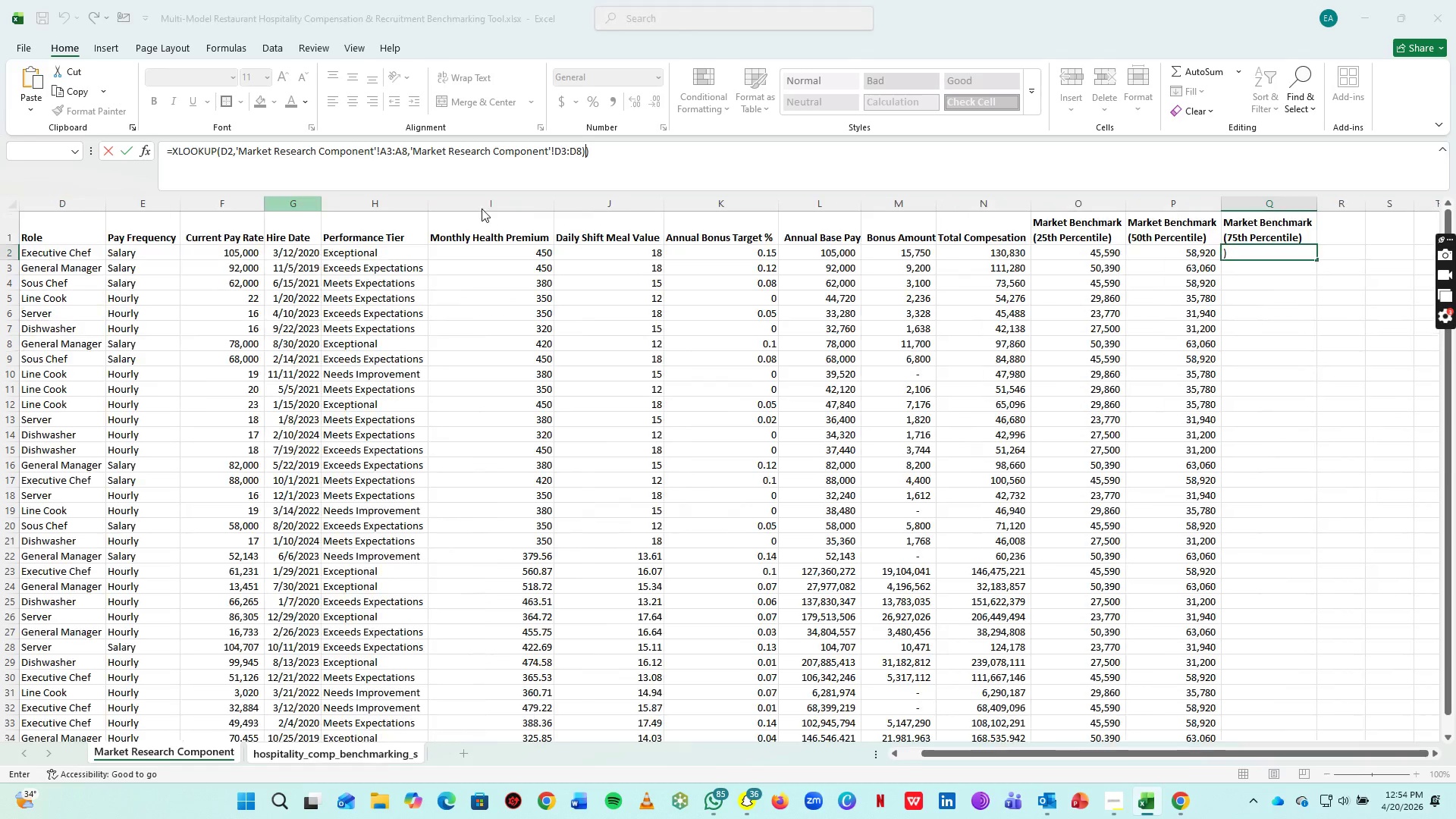 
key(ArrowLeft)
 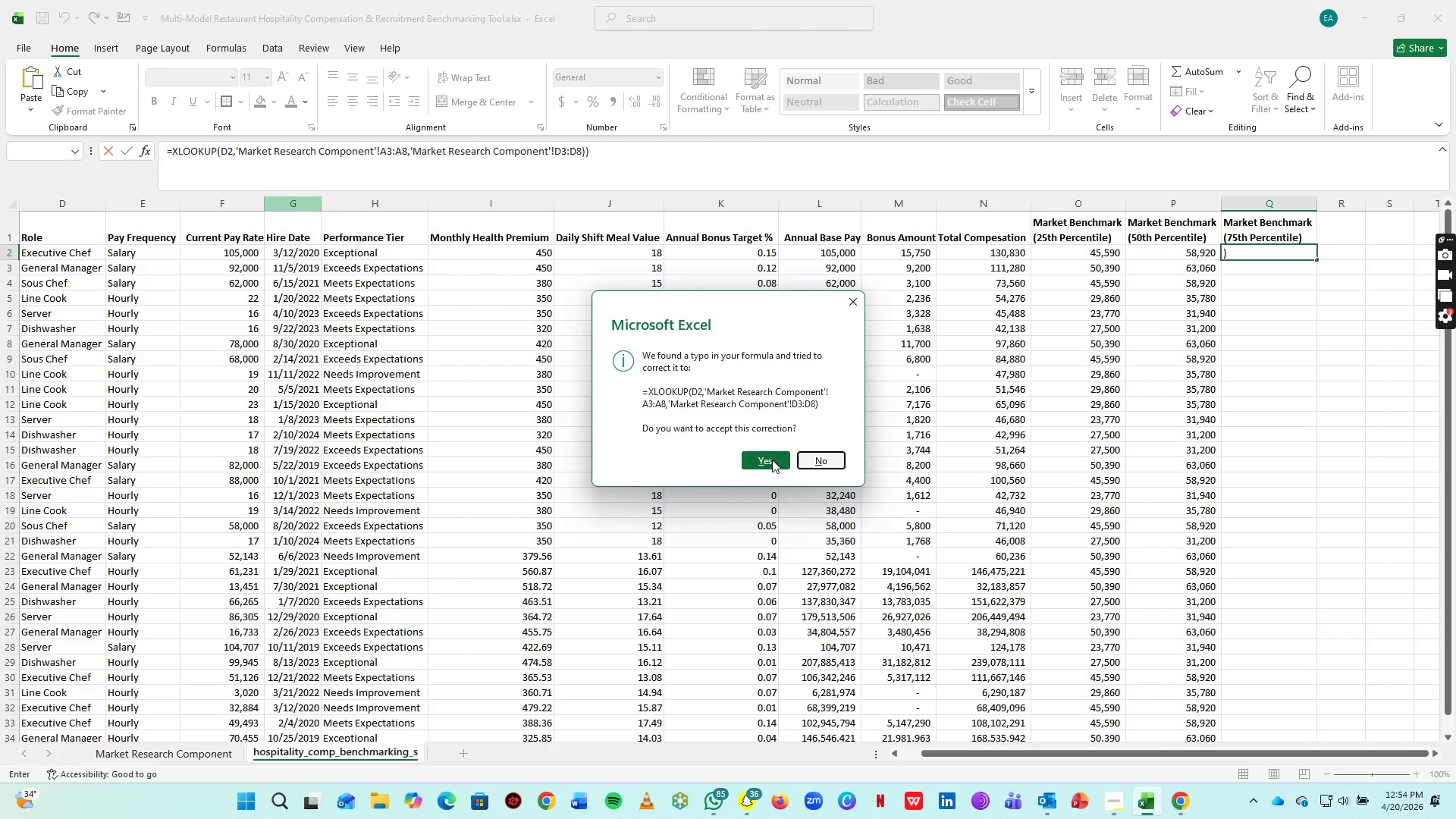 
left_click([772, 460])
 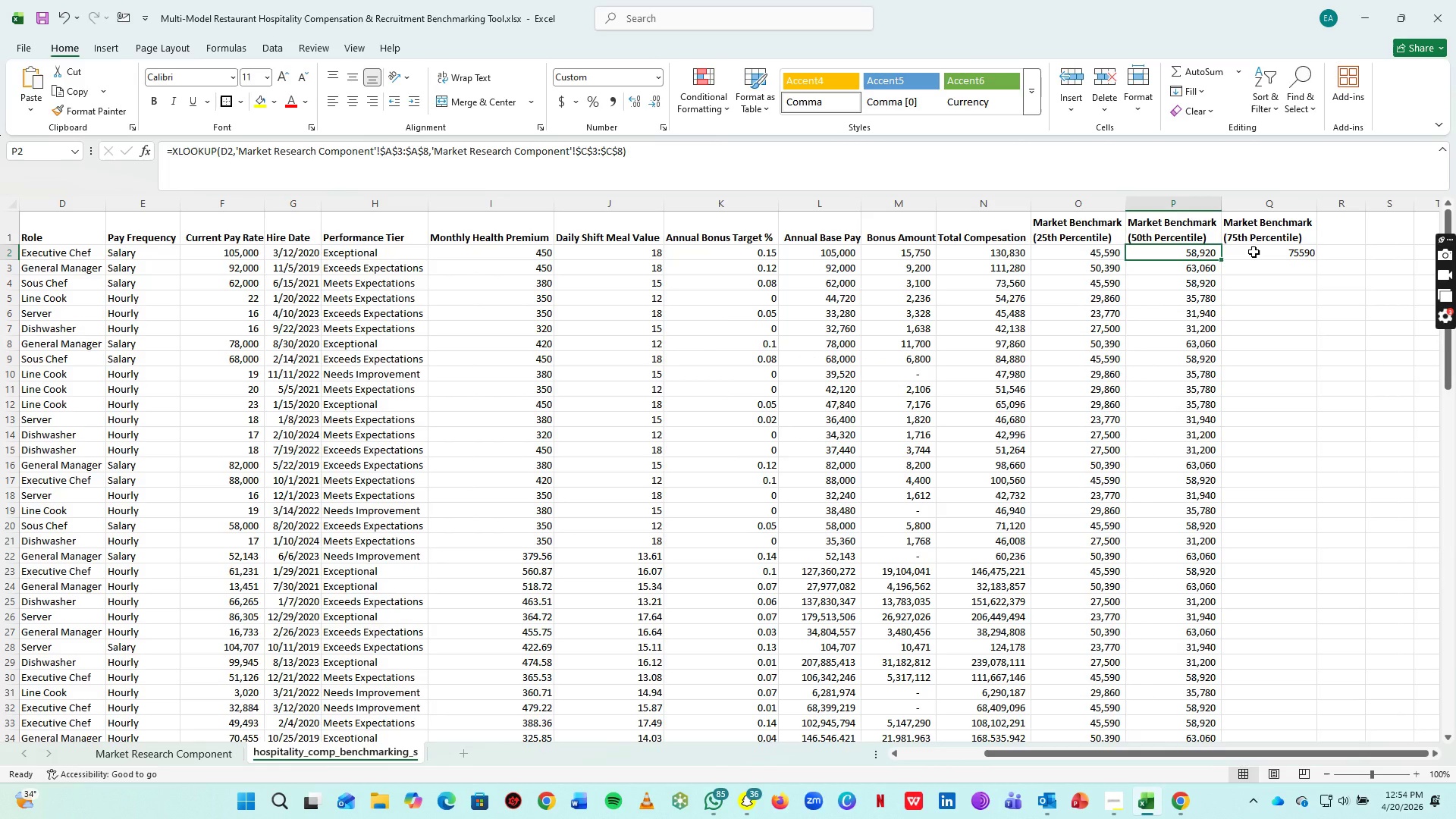 
left_click([1254, 253])
 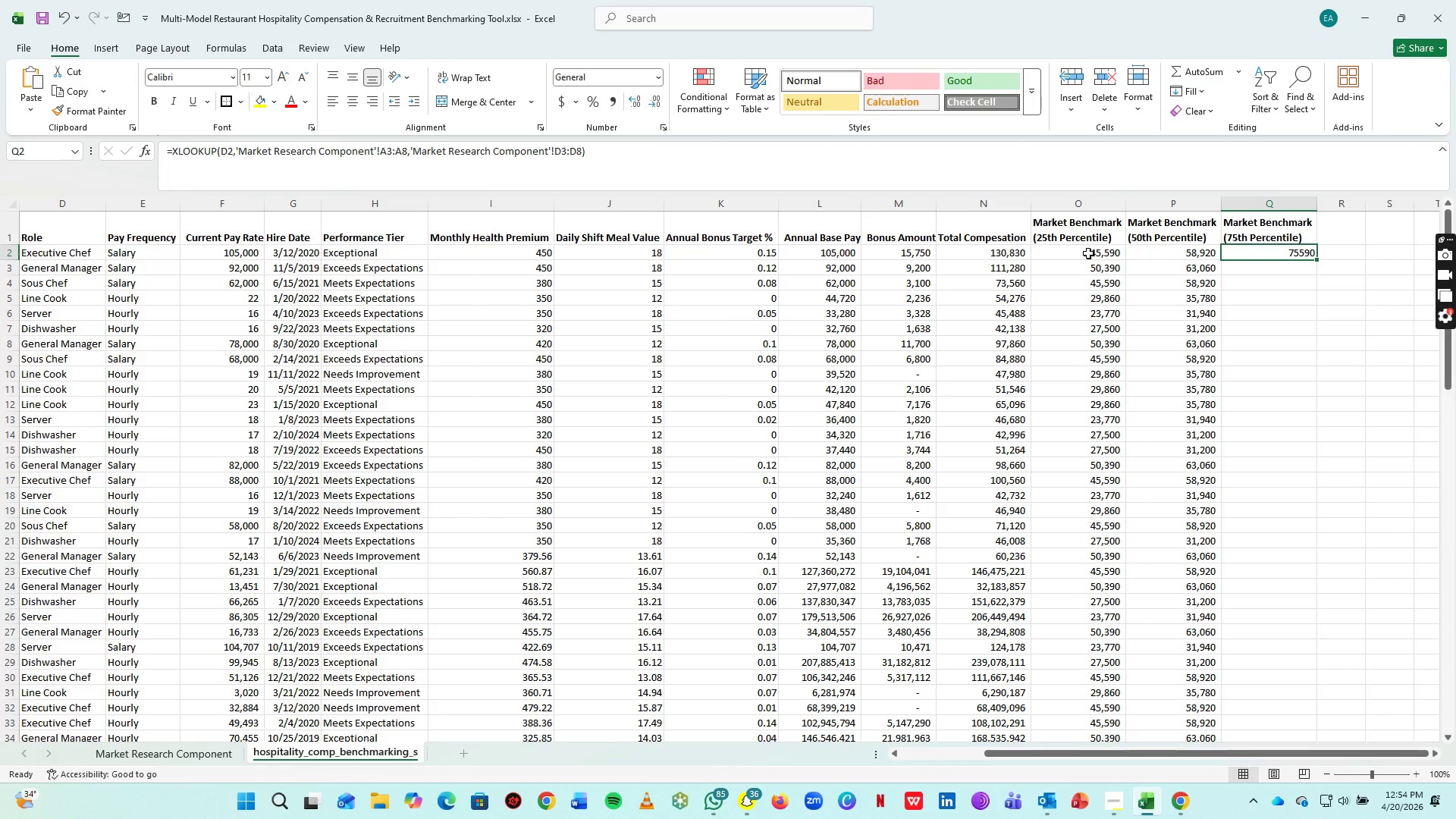 
left_click([1087, 253])
 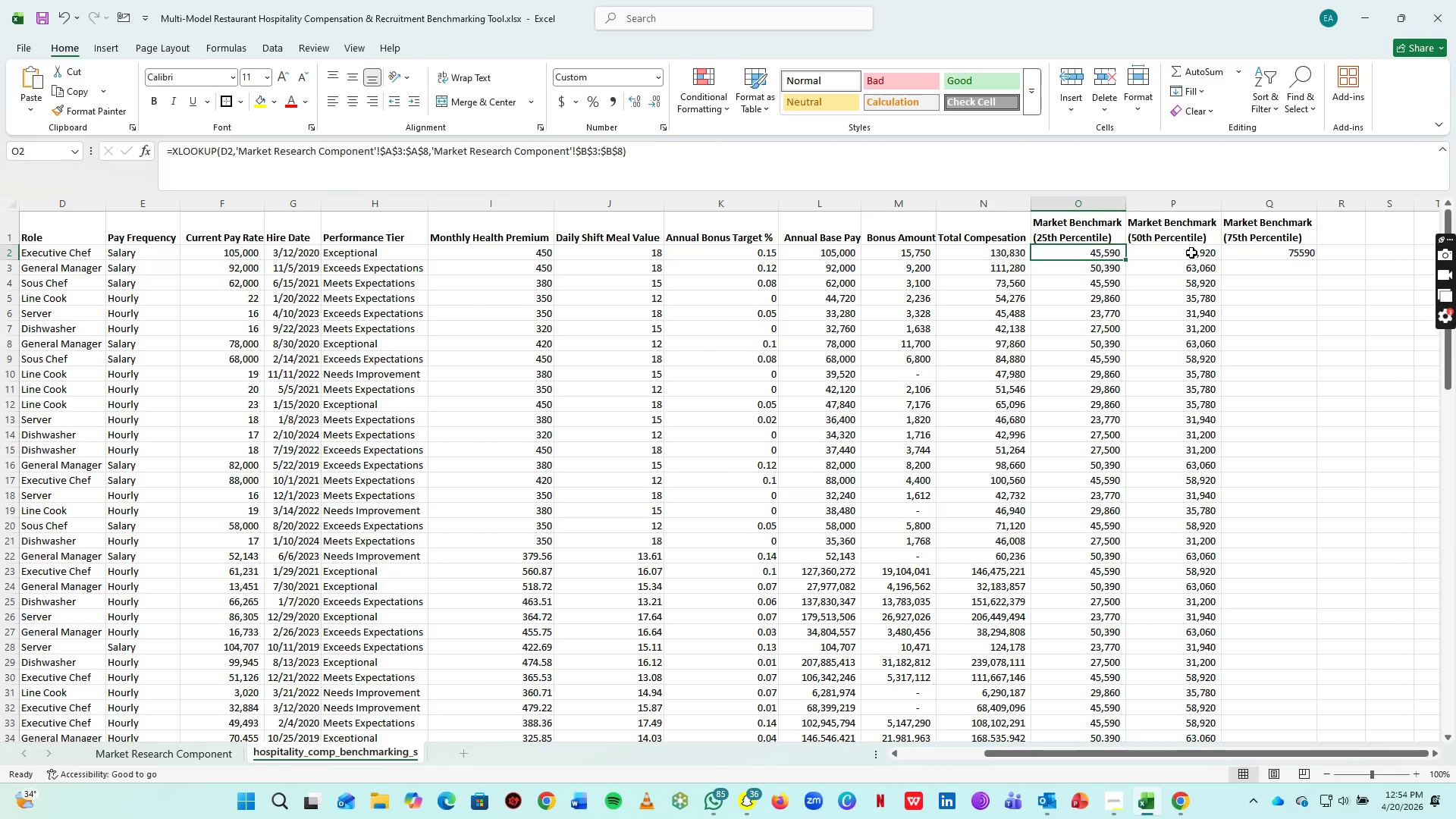 
left_click_drag(start_coordinate=[1192, 253], to_coordinate=[1209, 253])
 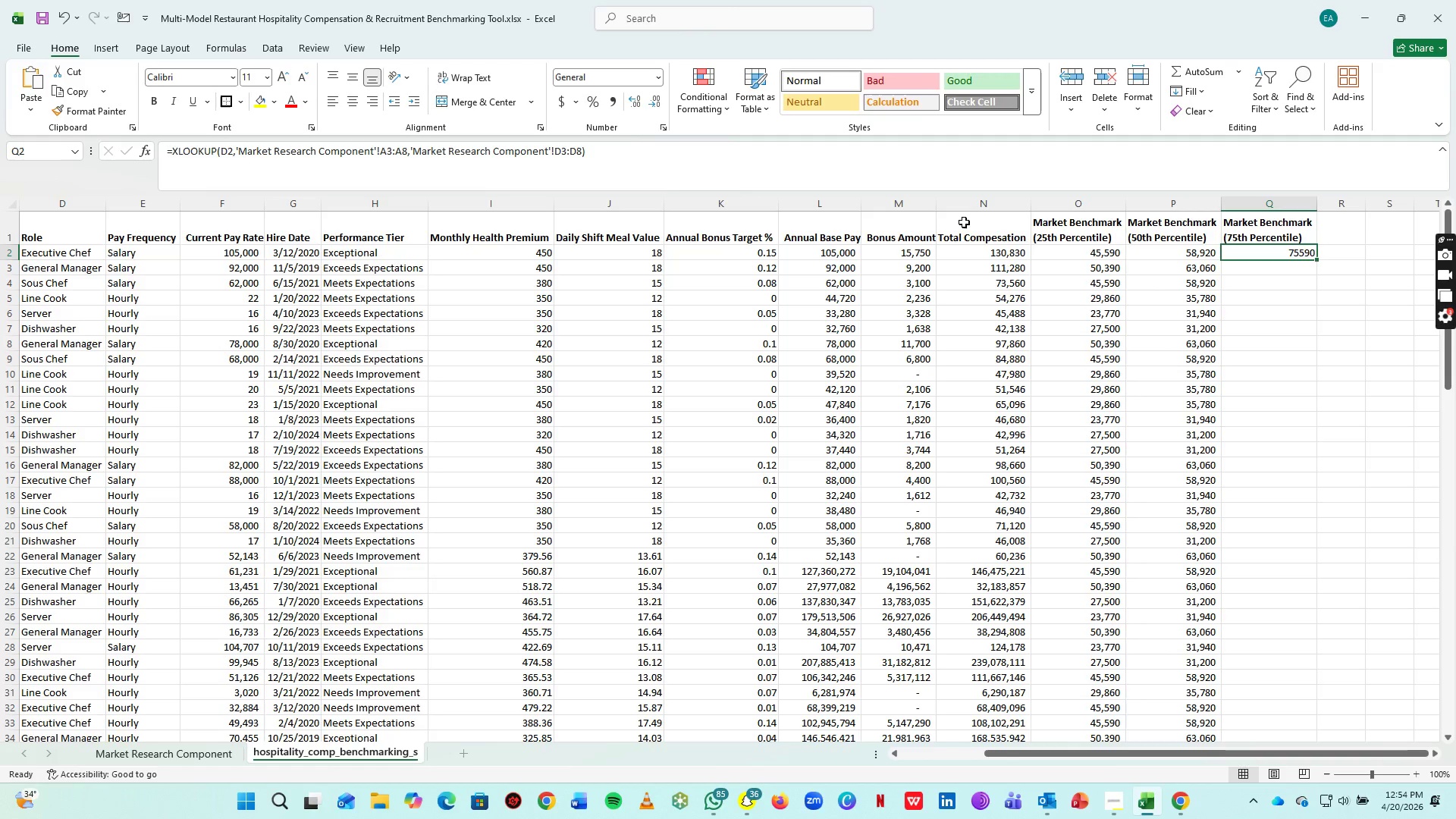 
double_click([1282, 251])
 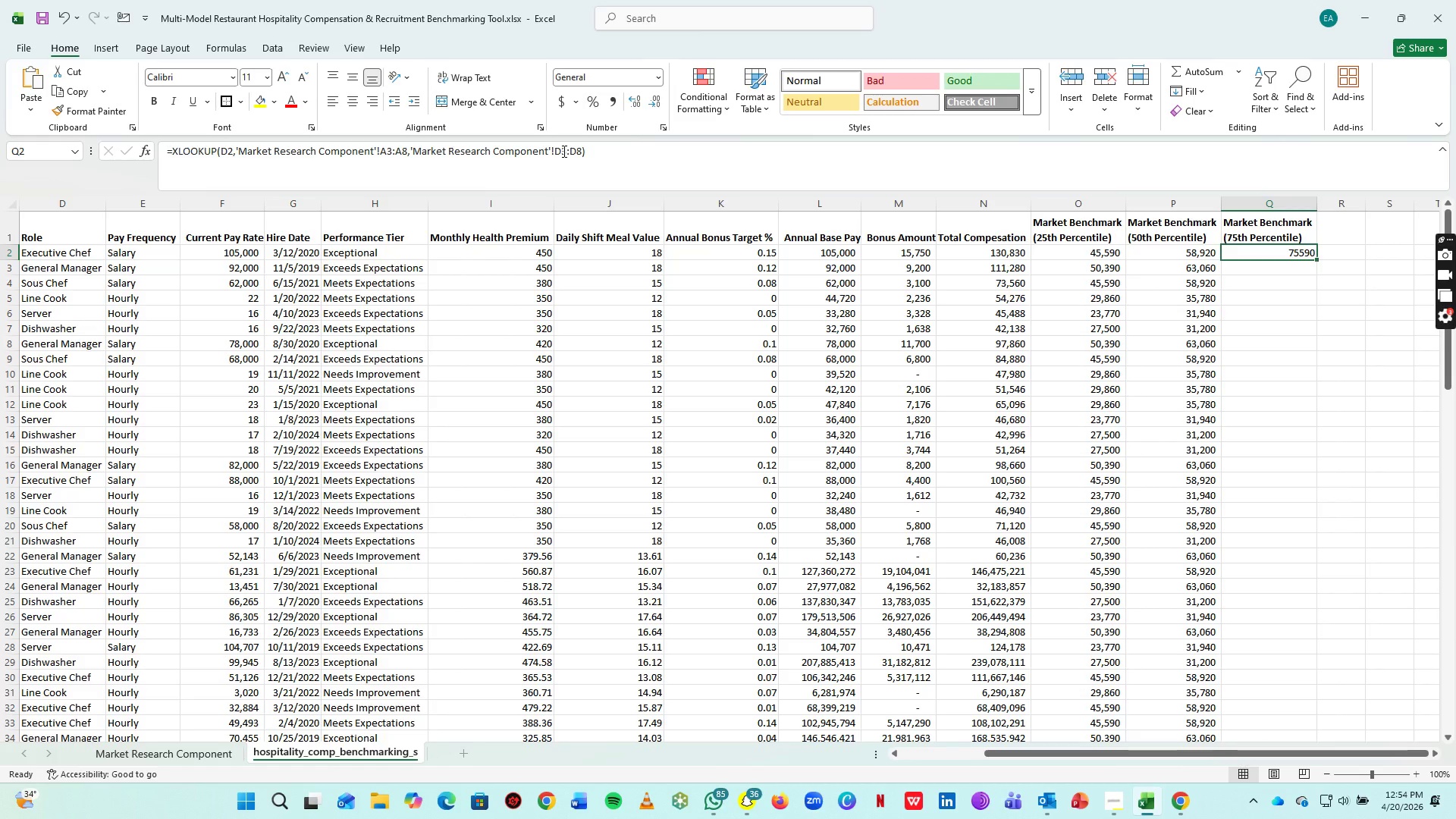 
left_click([562, 151])
 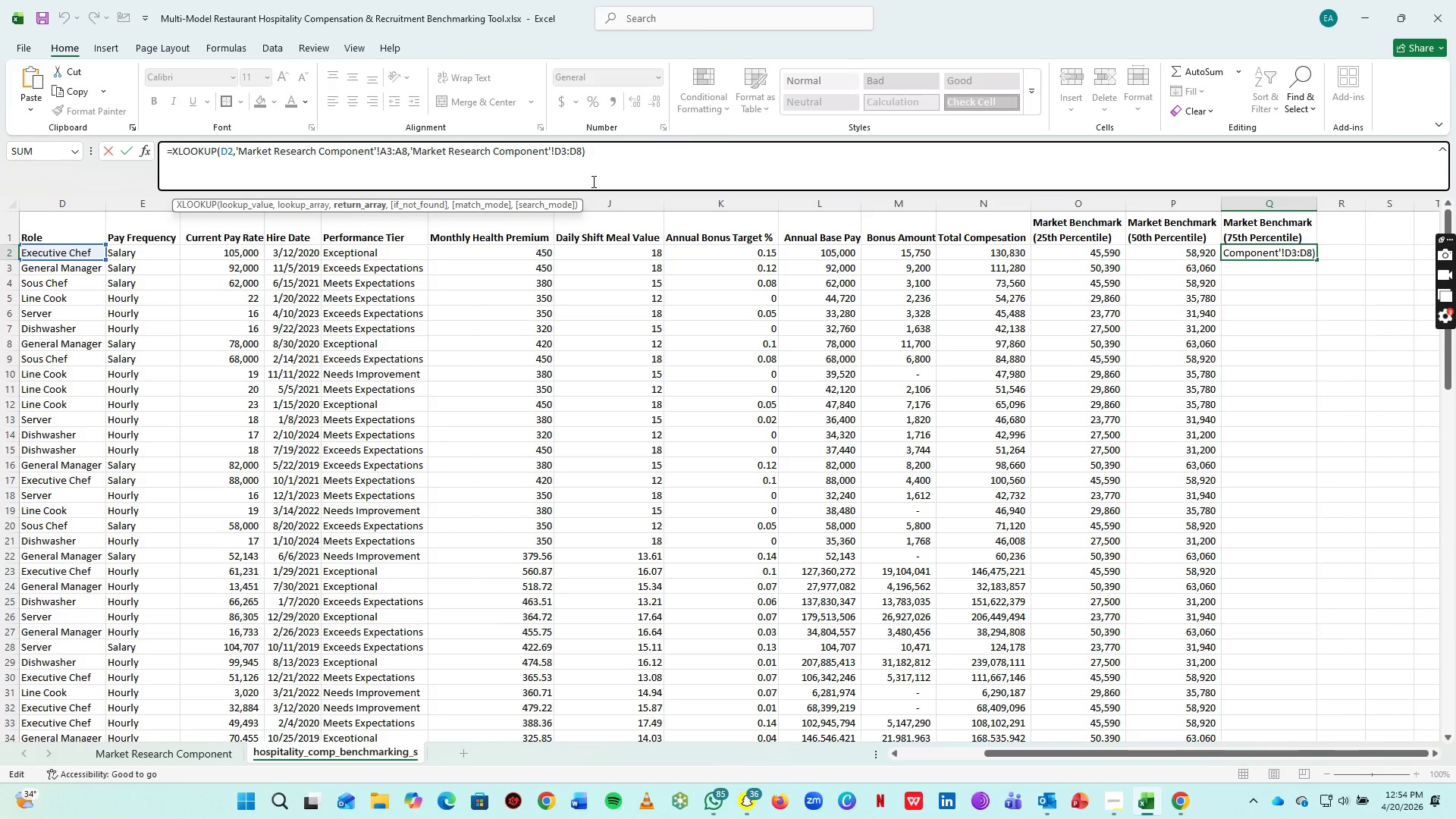 
key(Shift+4)
 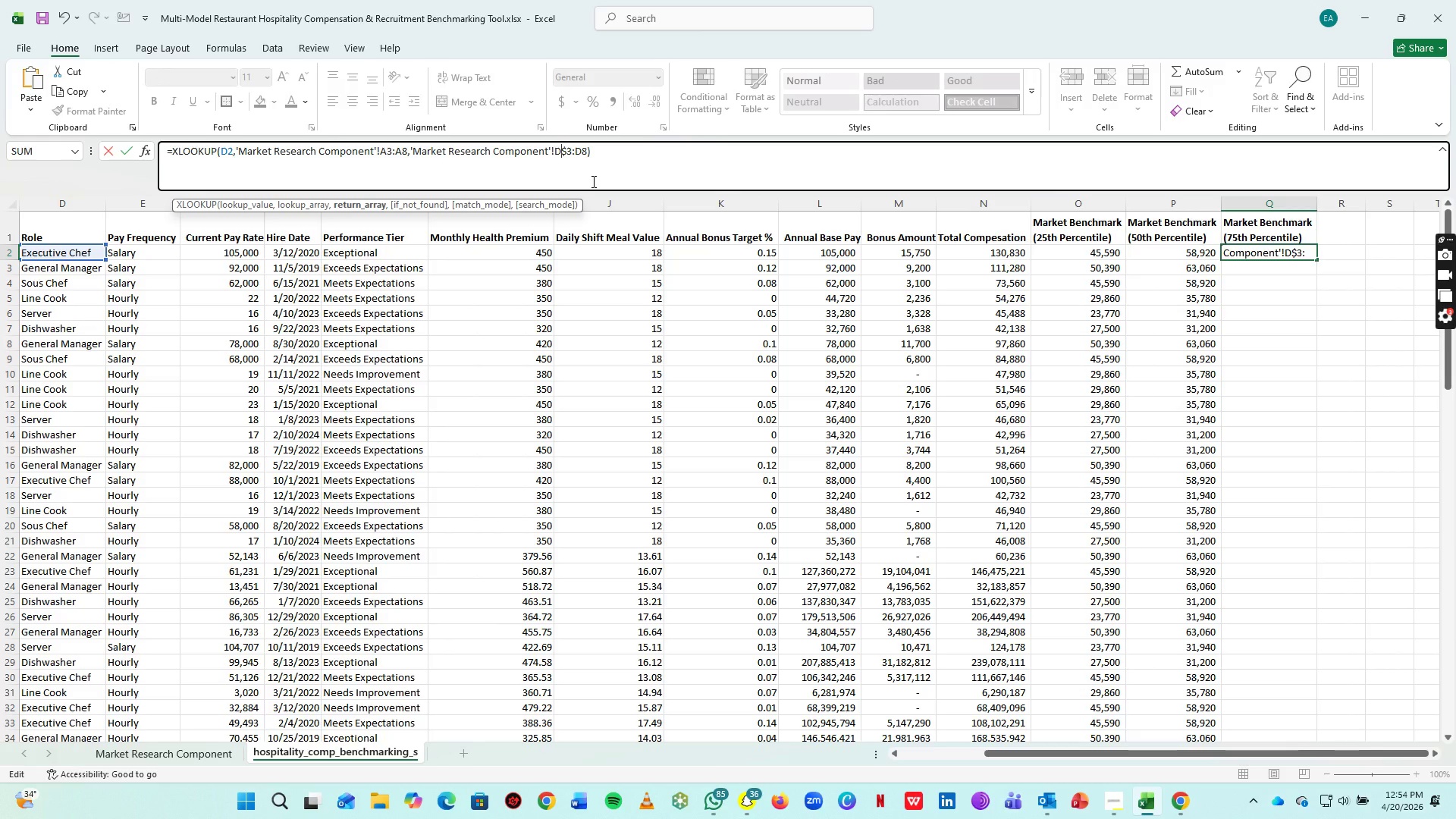 
key(ArrowLeft)
 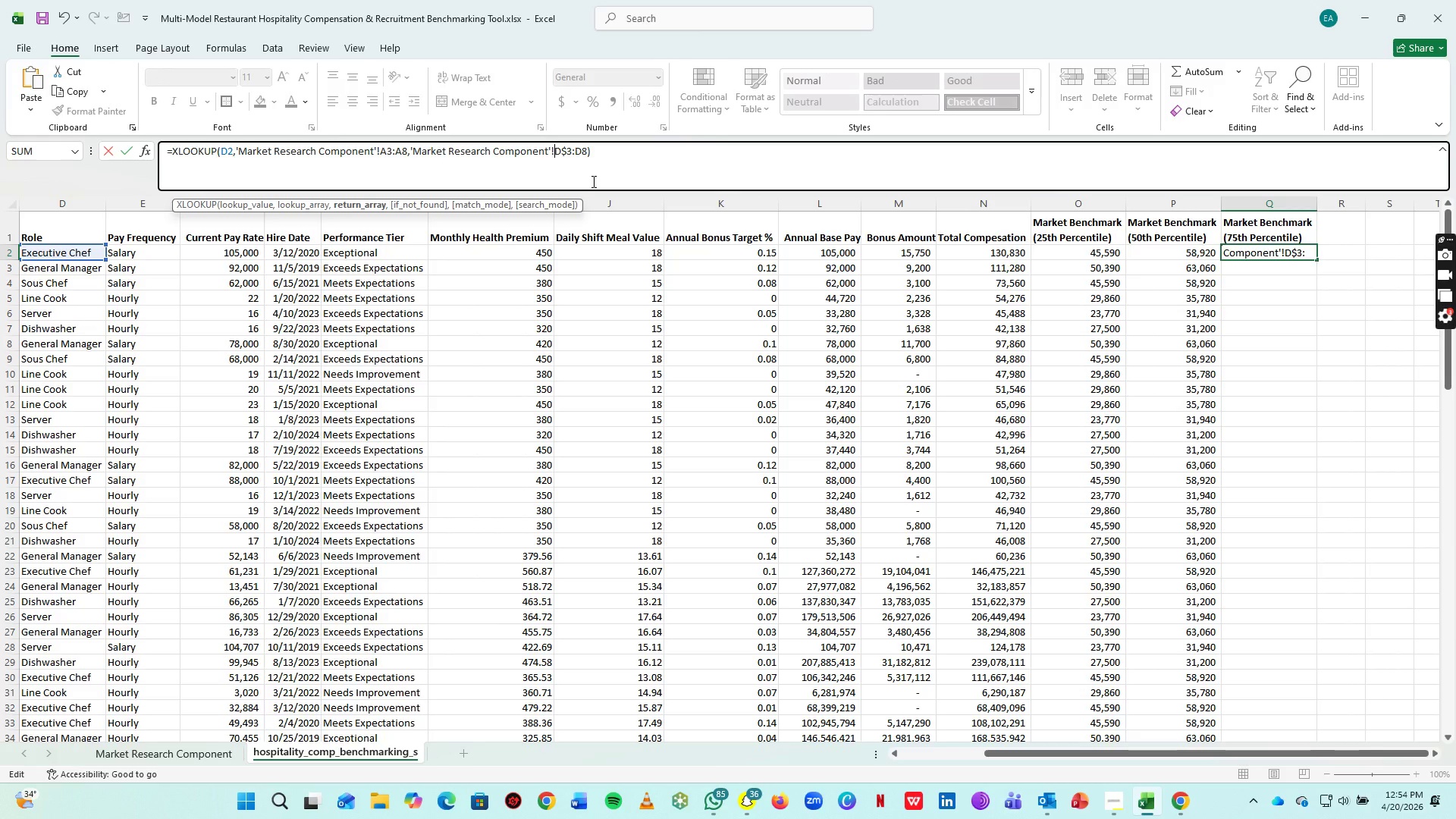 
key(ArrowLeft)
 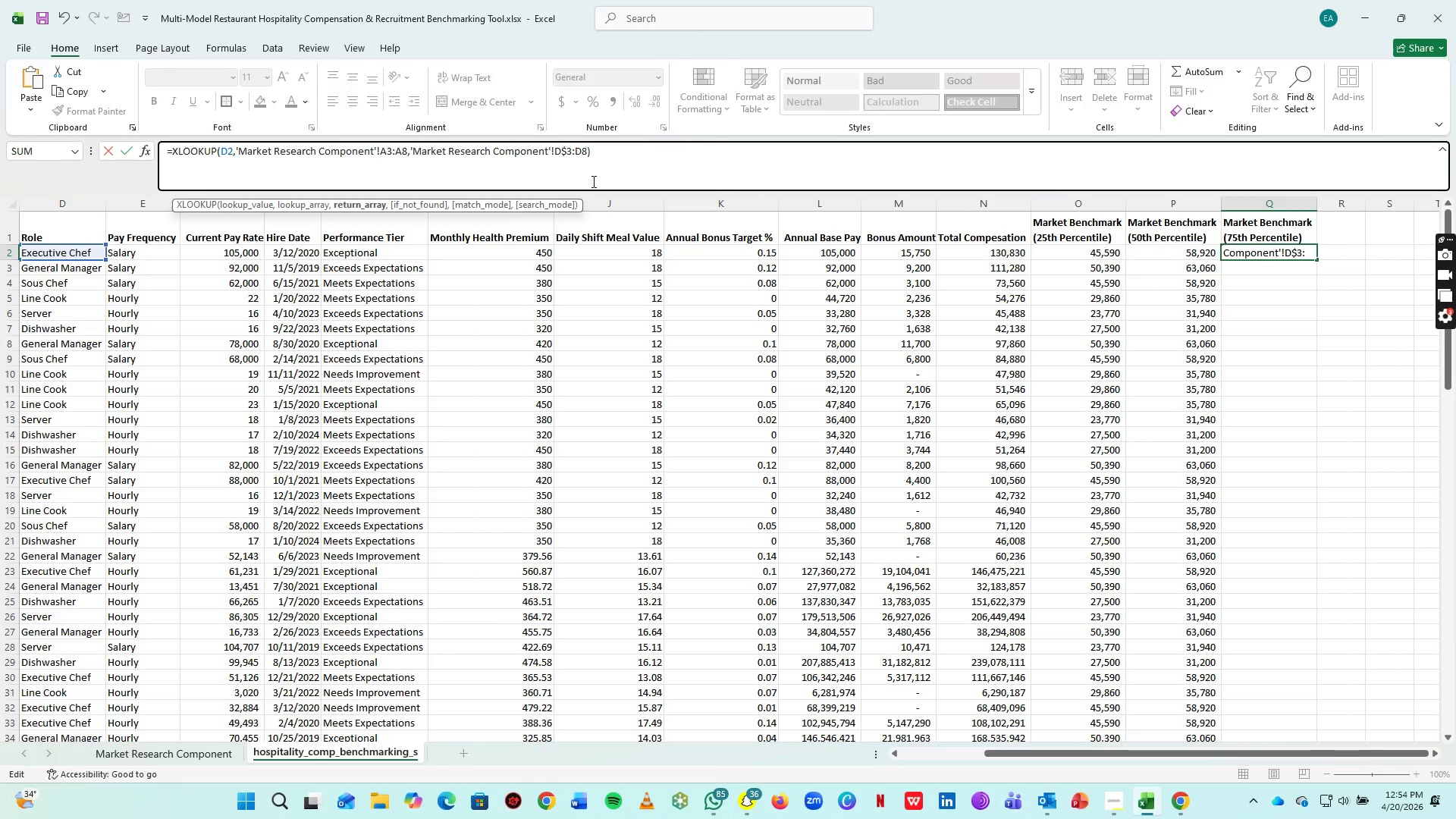 
key(Shift+4)
 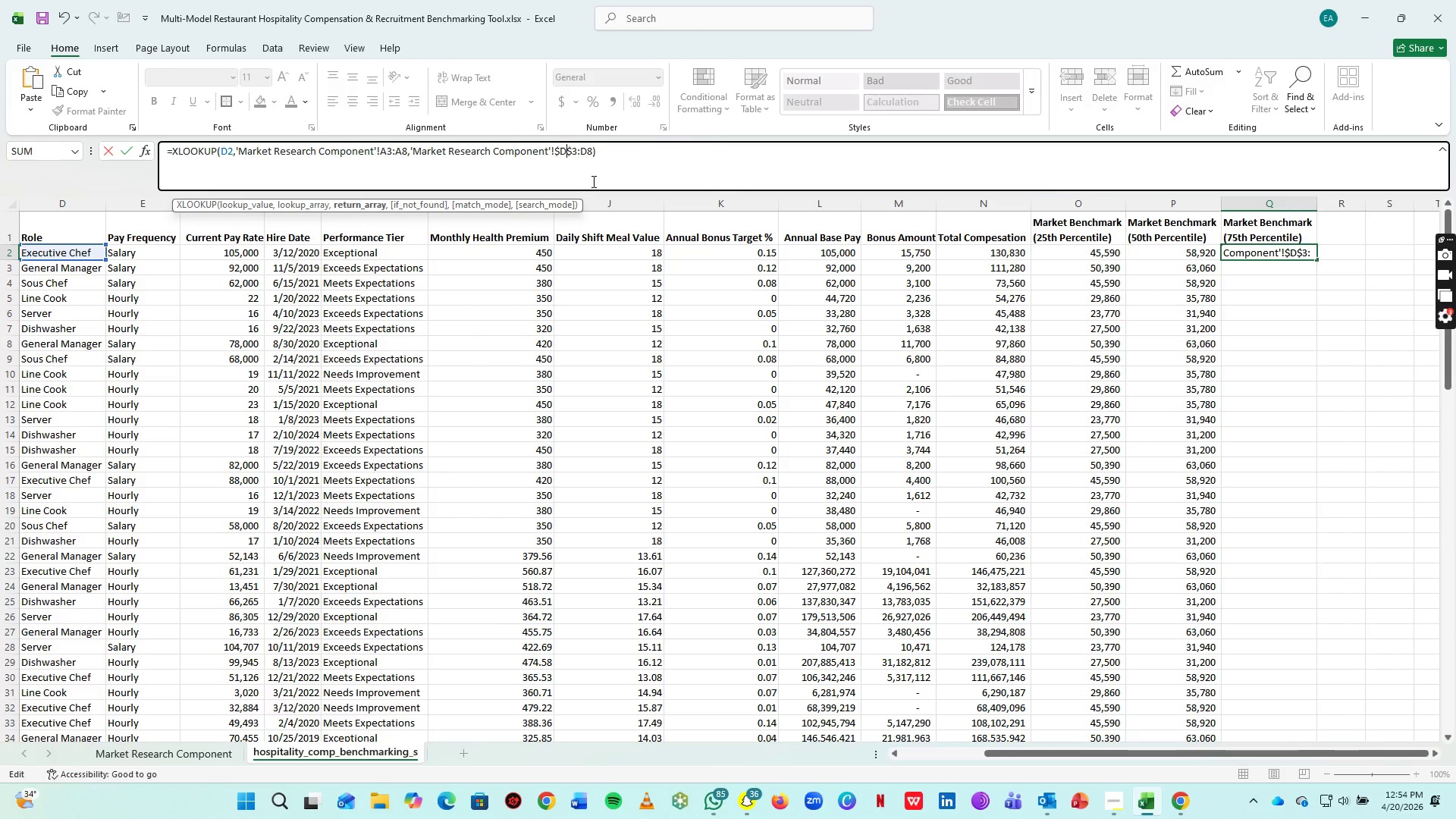 
key(ArrowRight)
 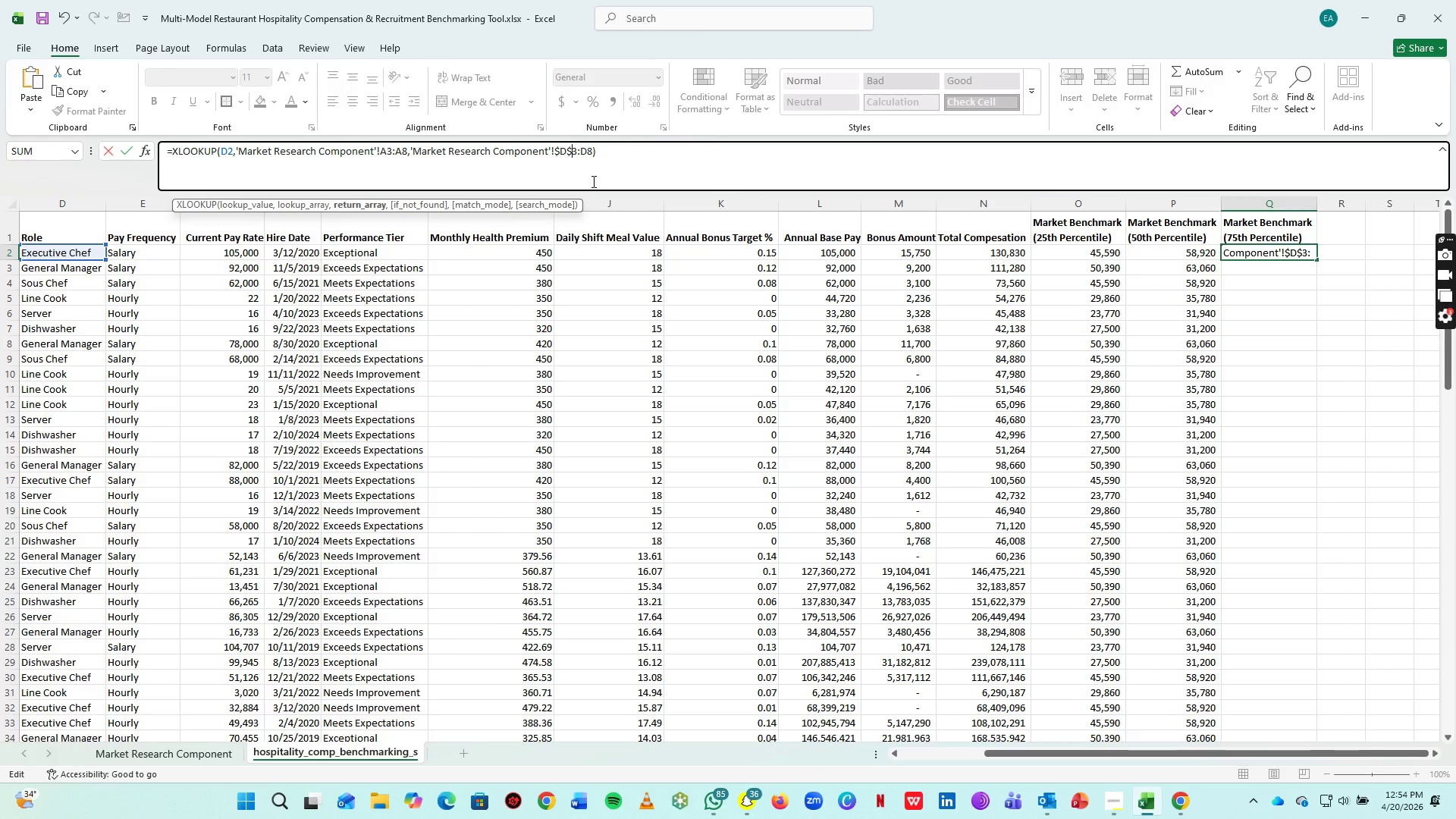 
key(ArrowRight)
 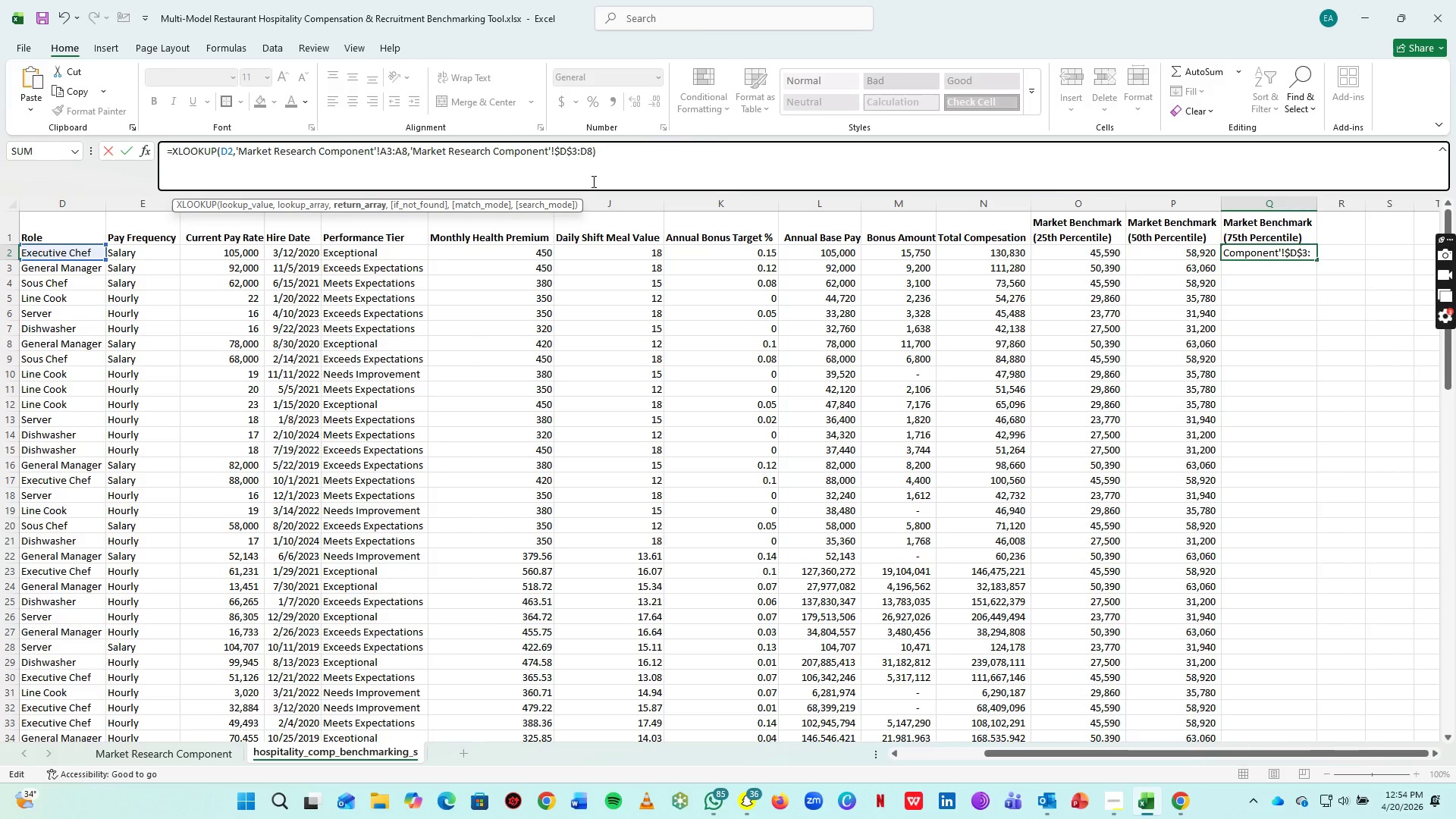 
key(ArrowRight)
 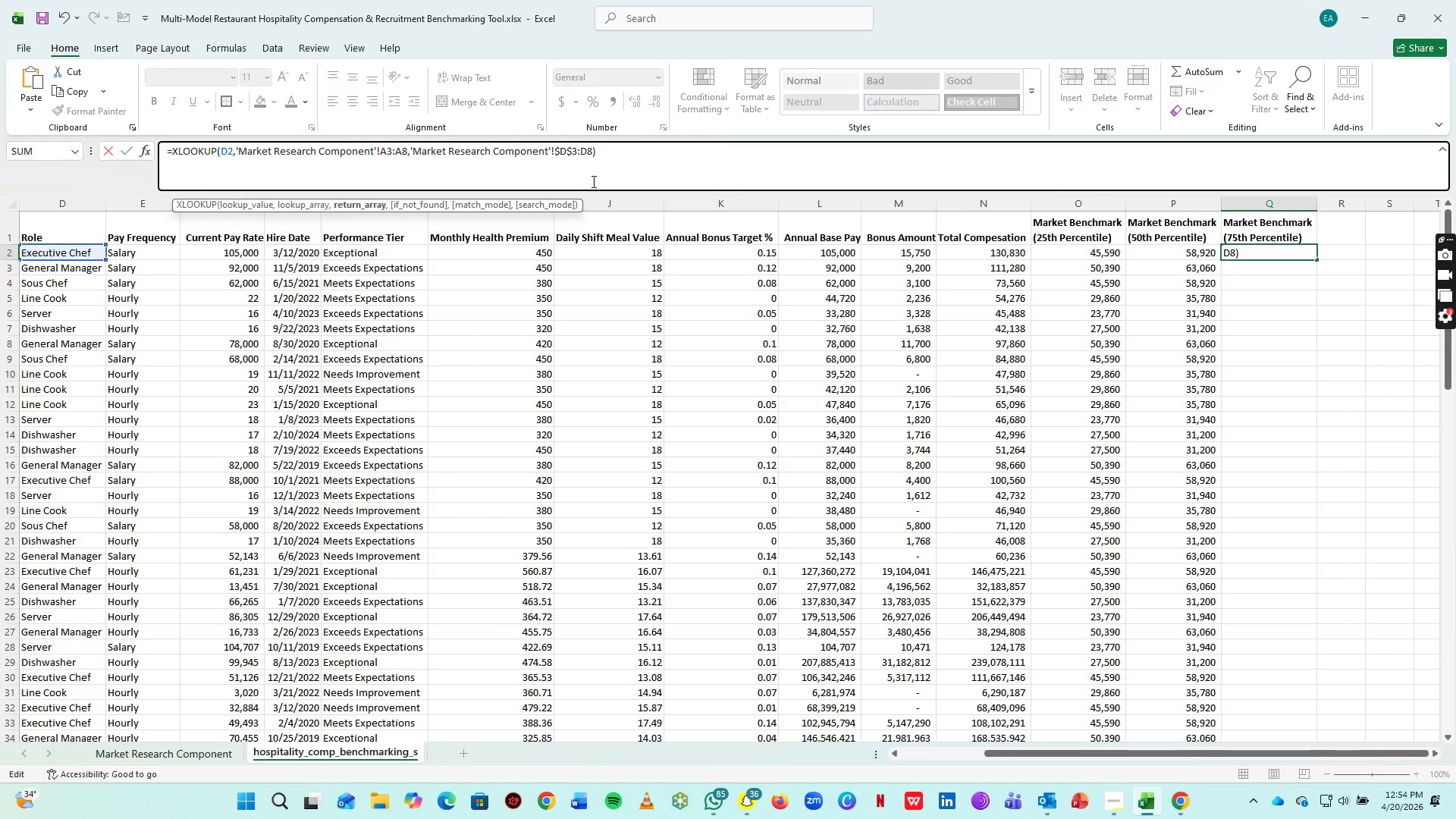 
key(ArrowRight)
 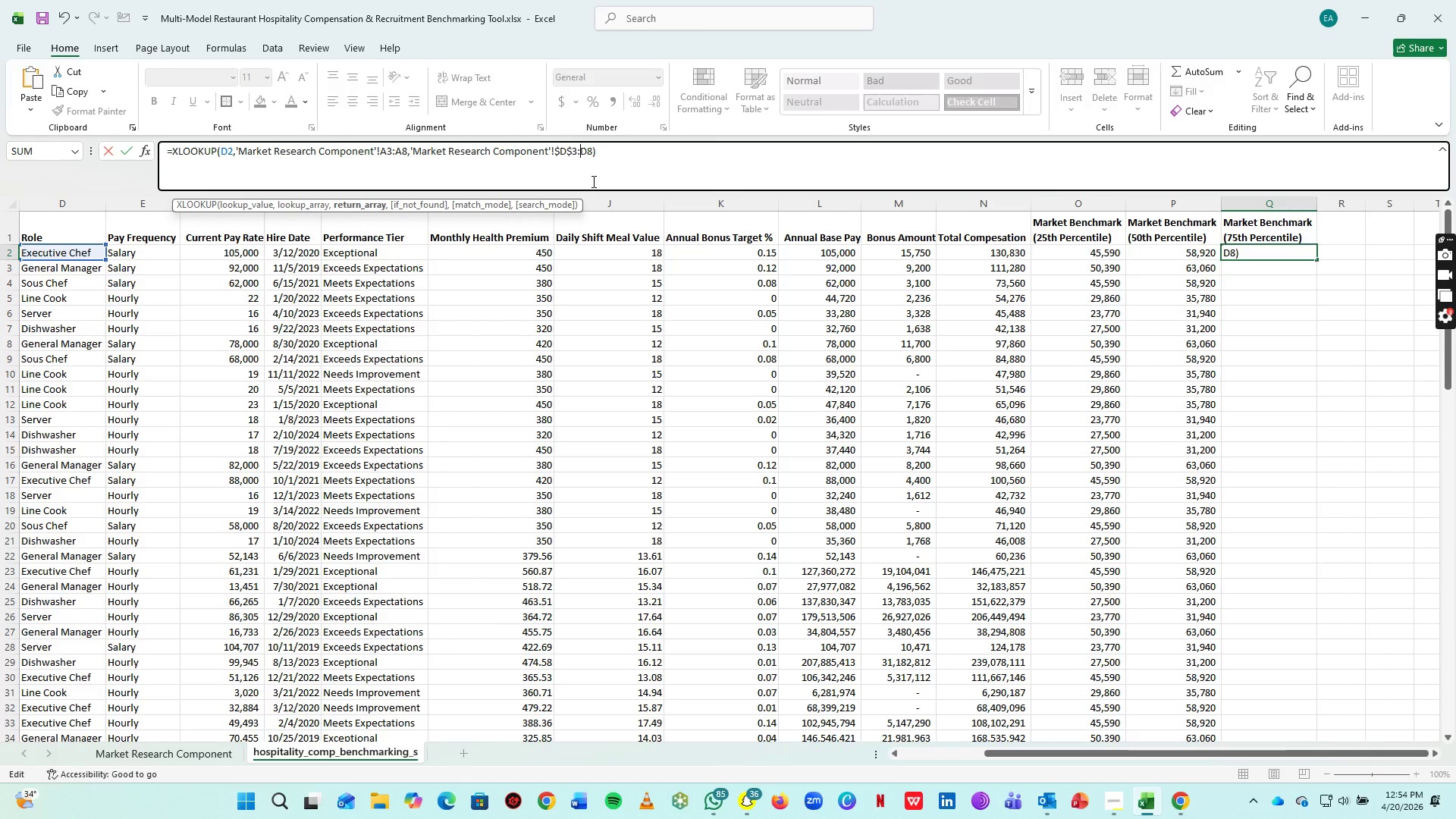 
key(Shift+4)
 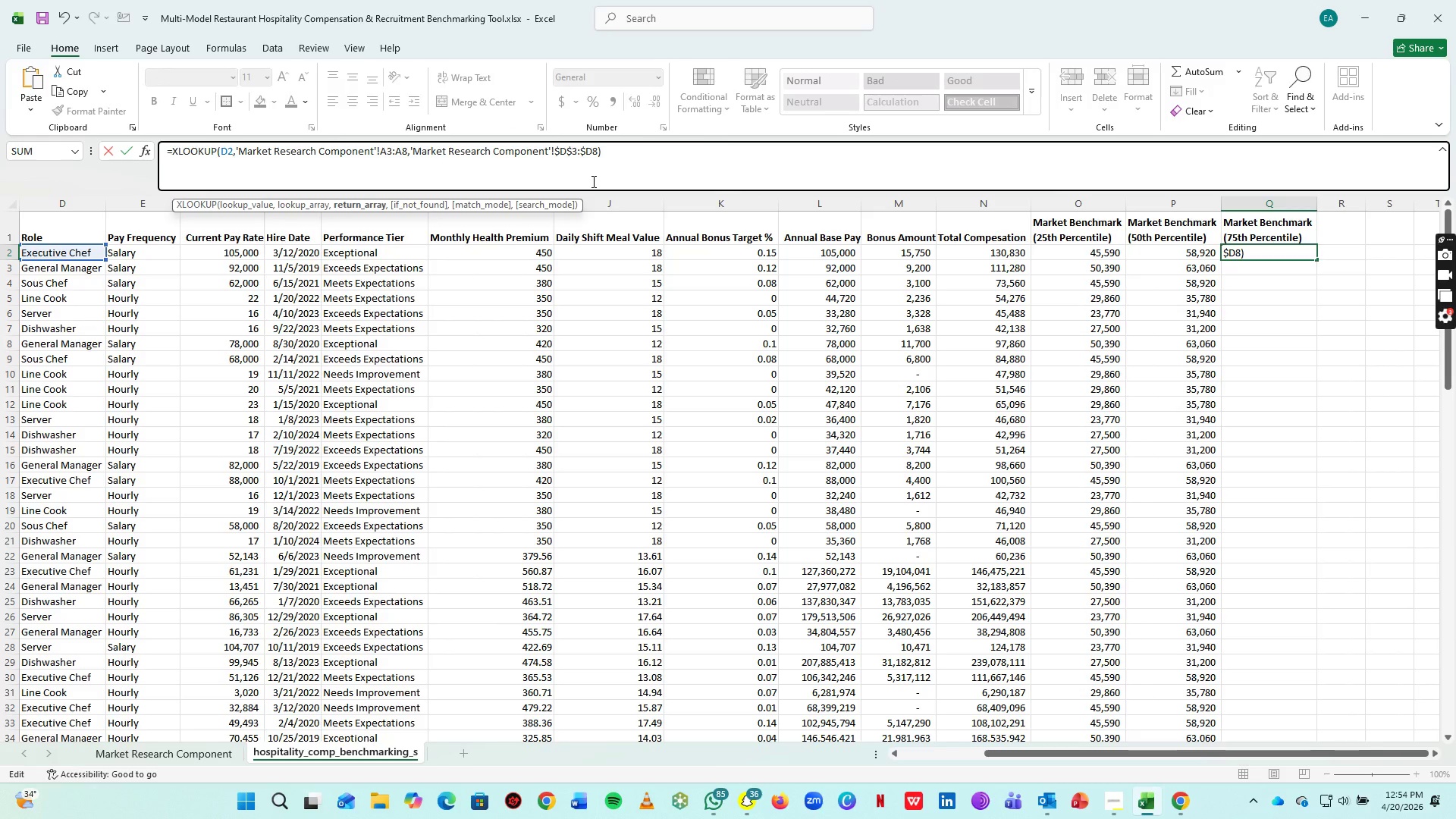 
key(ArrowRight)
 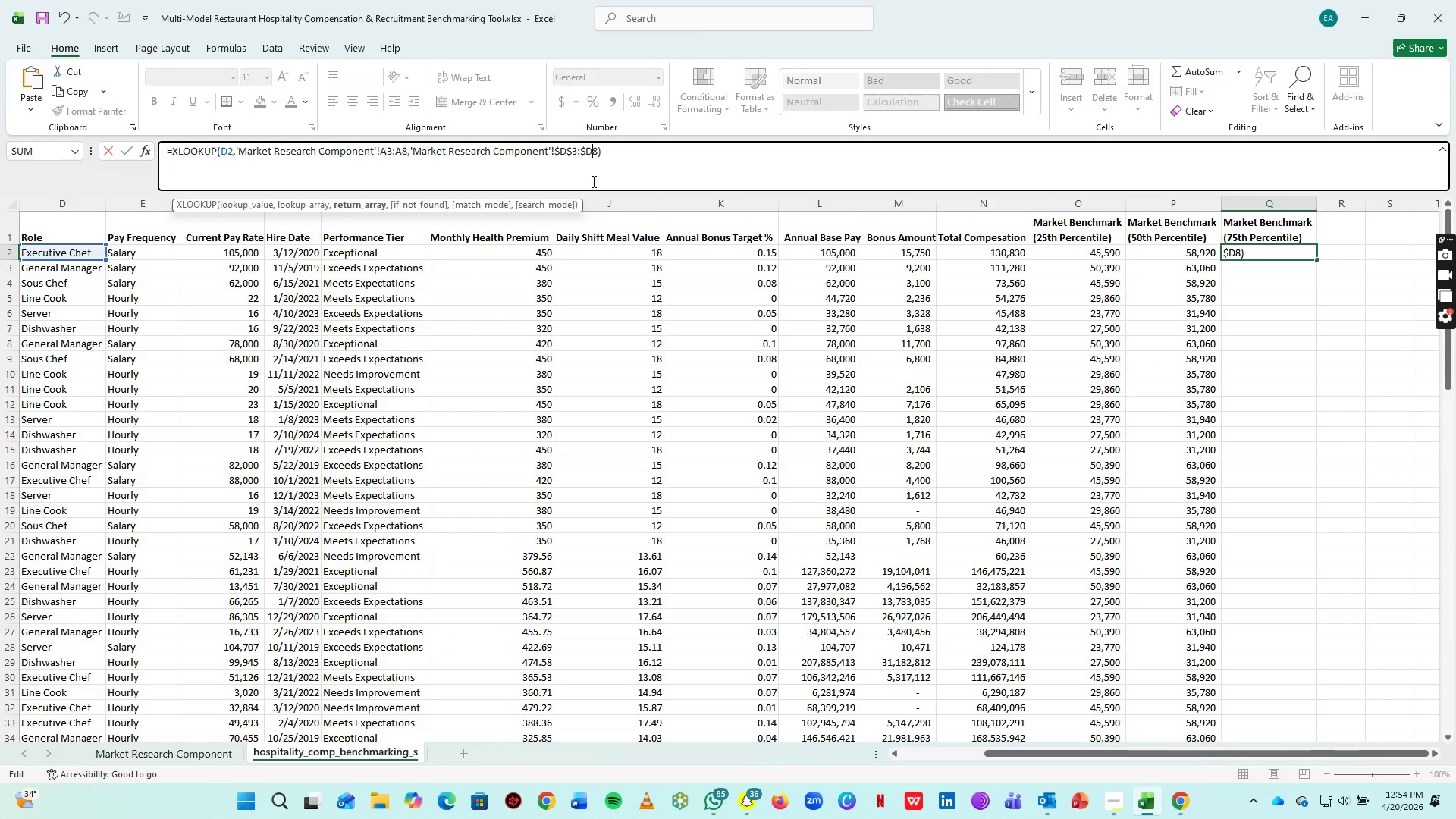 
key(Shift+ShiftRight)
 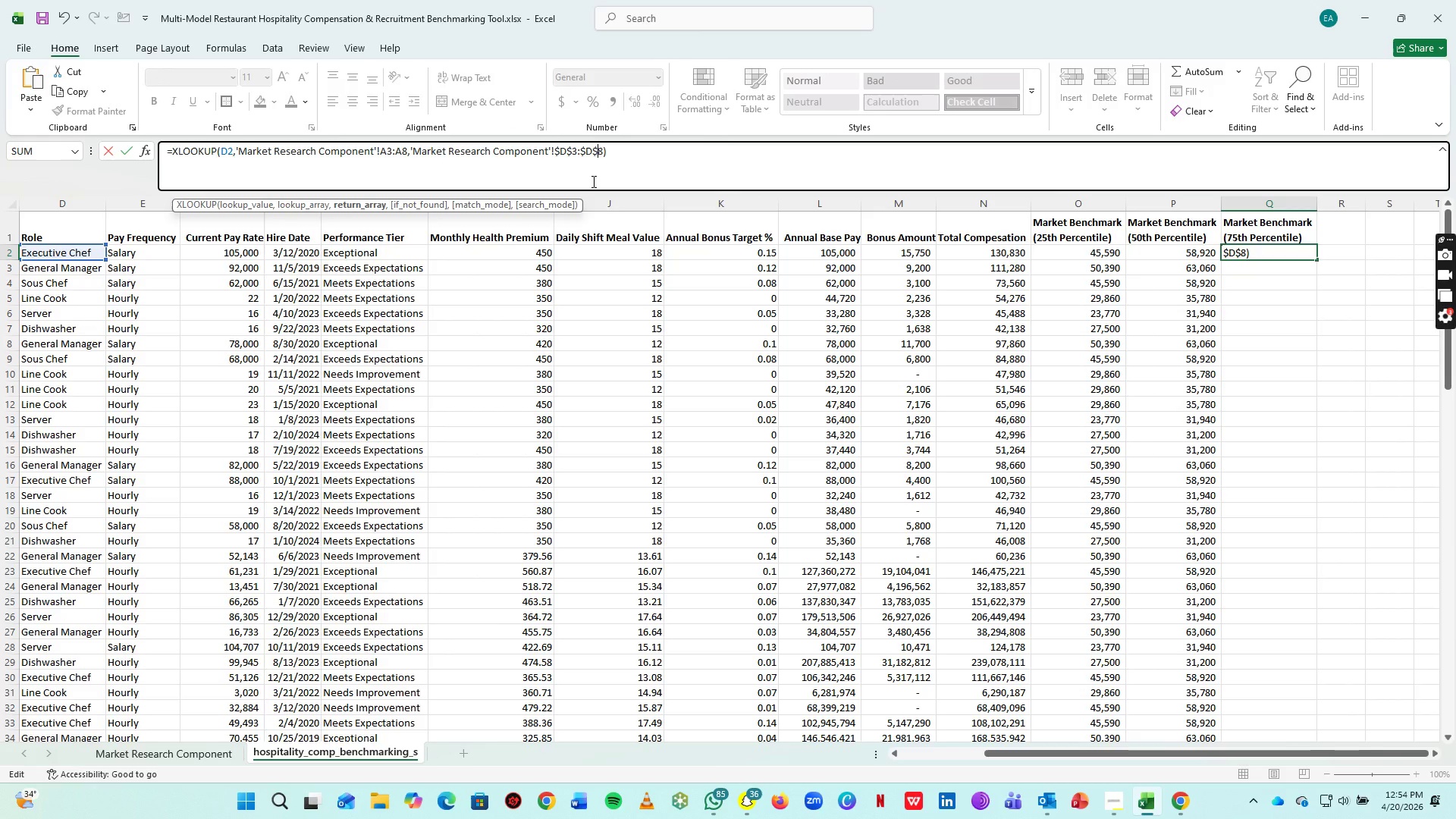 
key(Shift+4)
 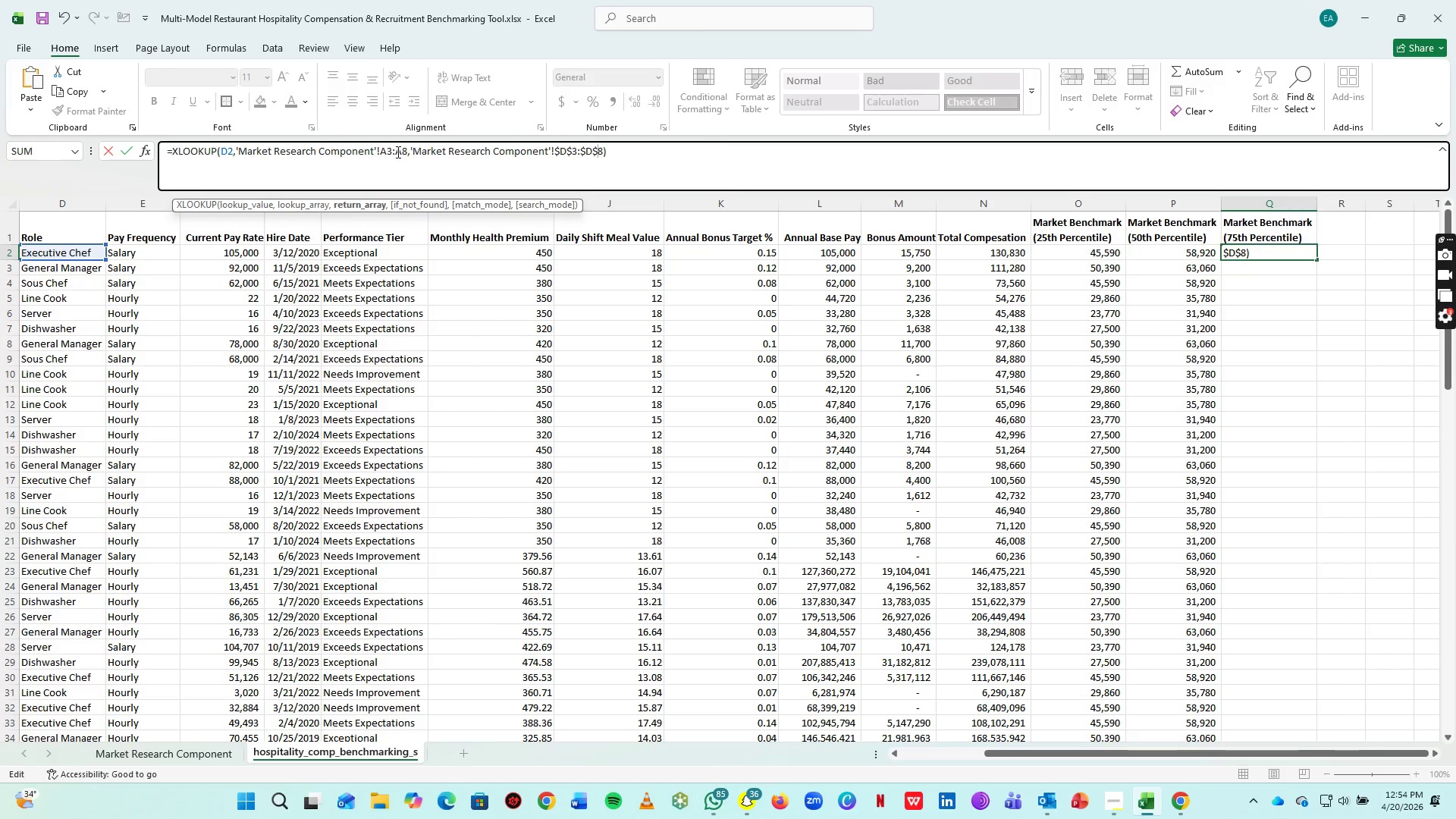 
left_click([384, 151])
 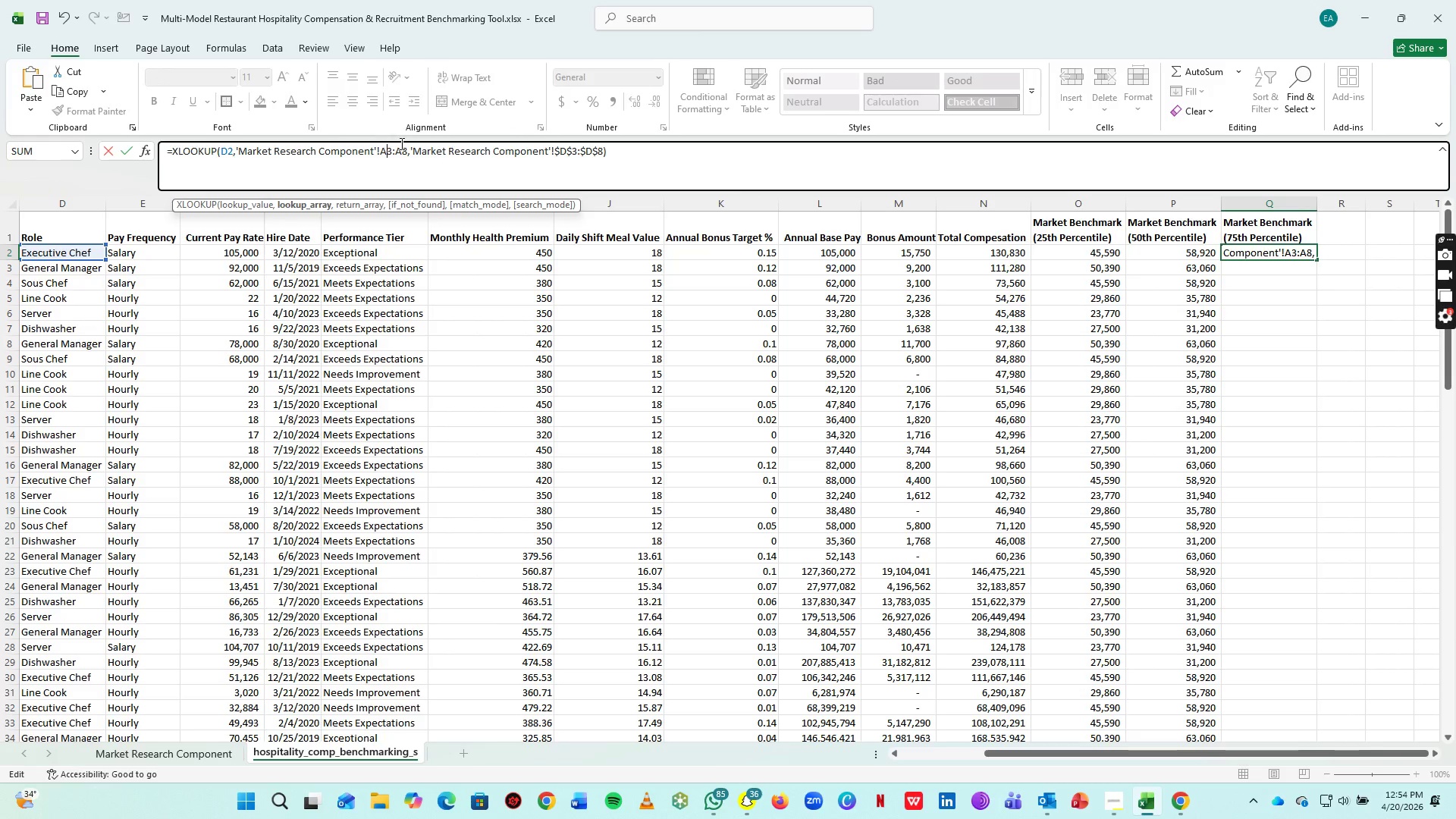 
key(Shift+4)
 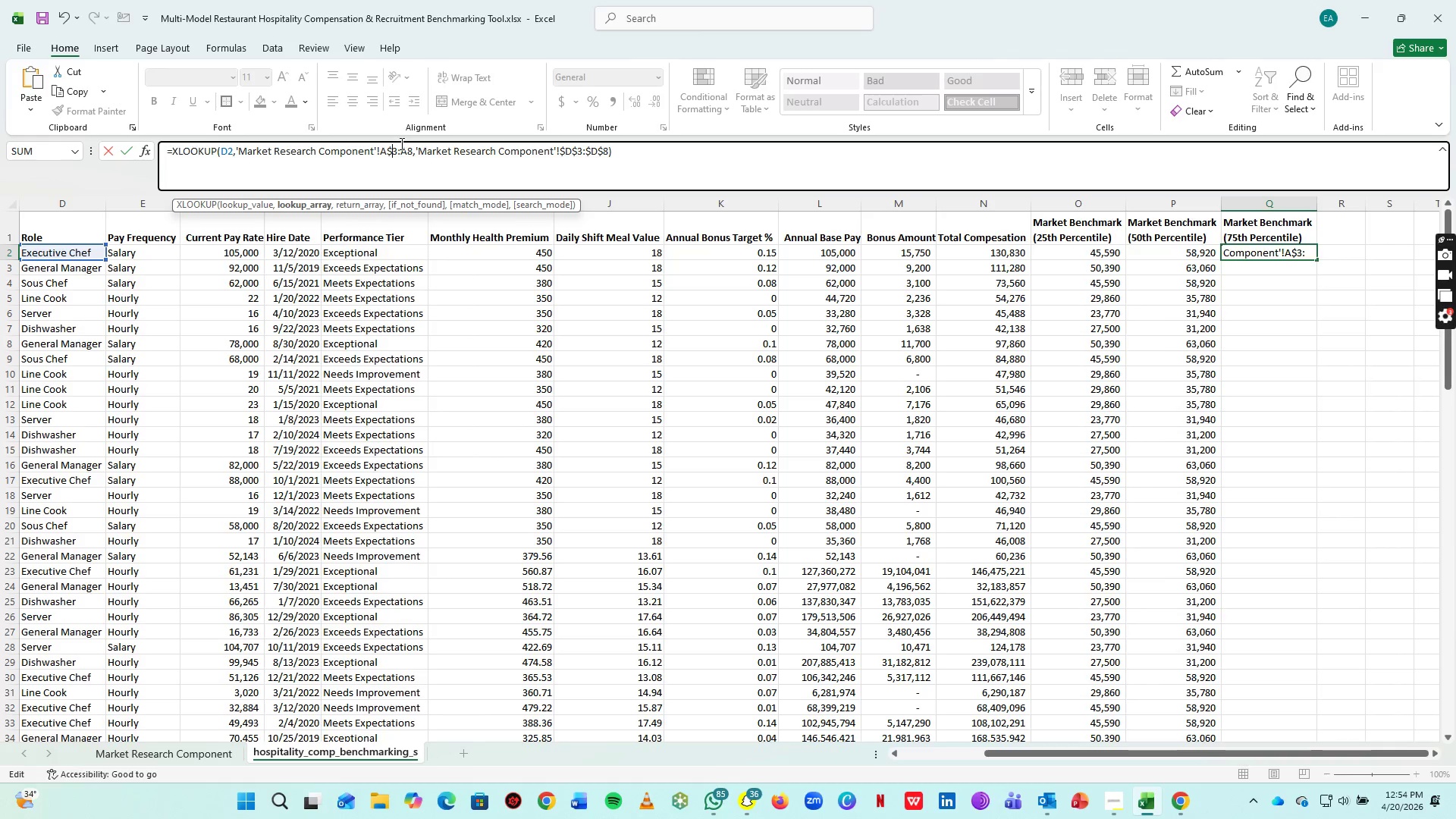 
key(ArrowLeft)
 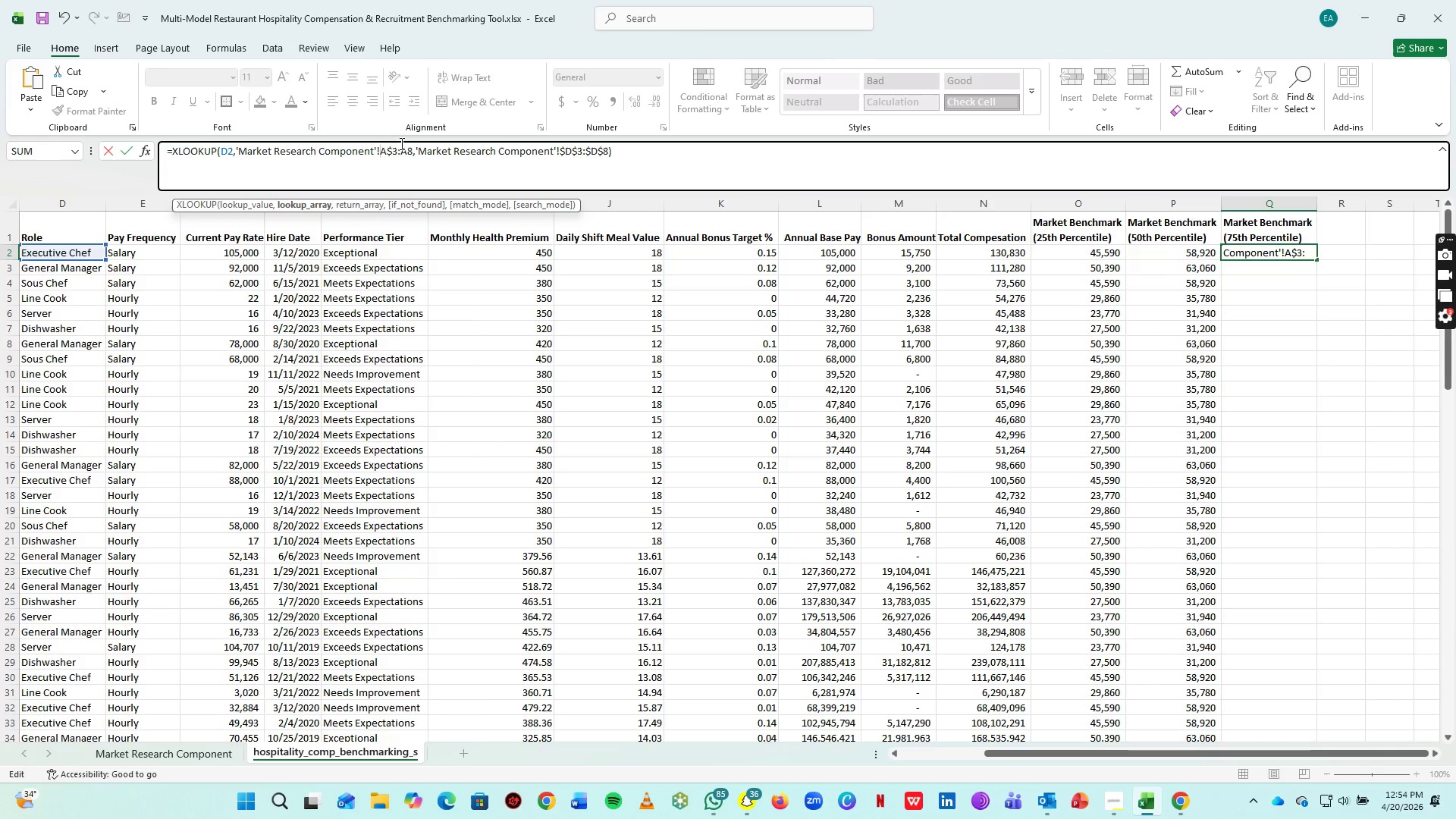 
key(ArrowLeft)
 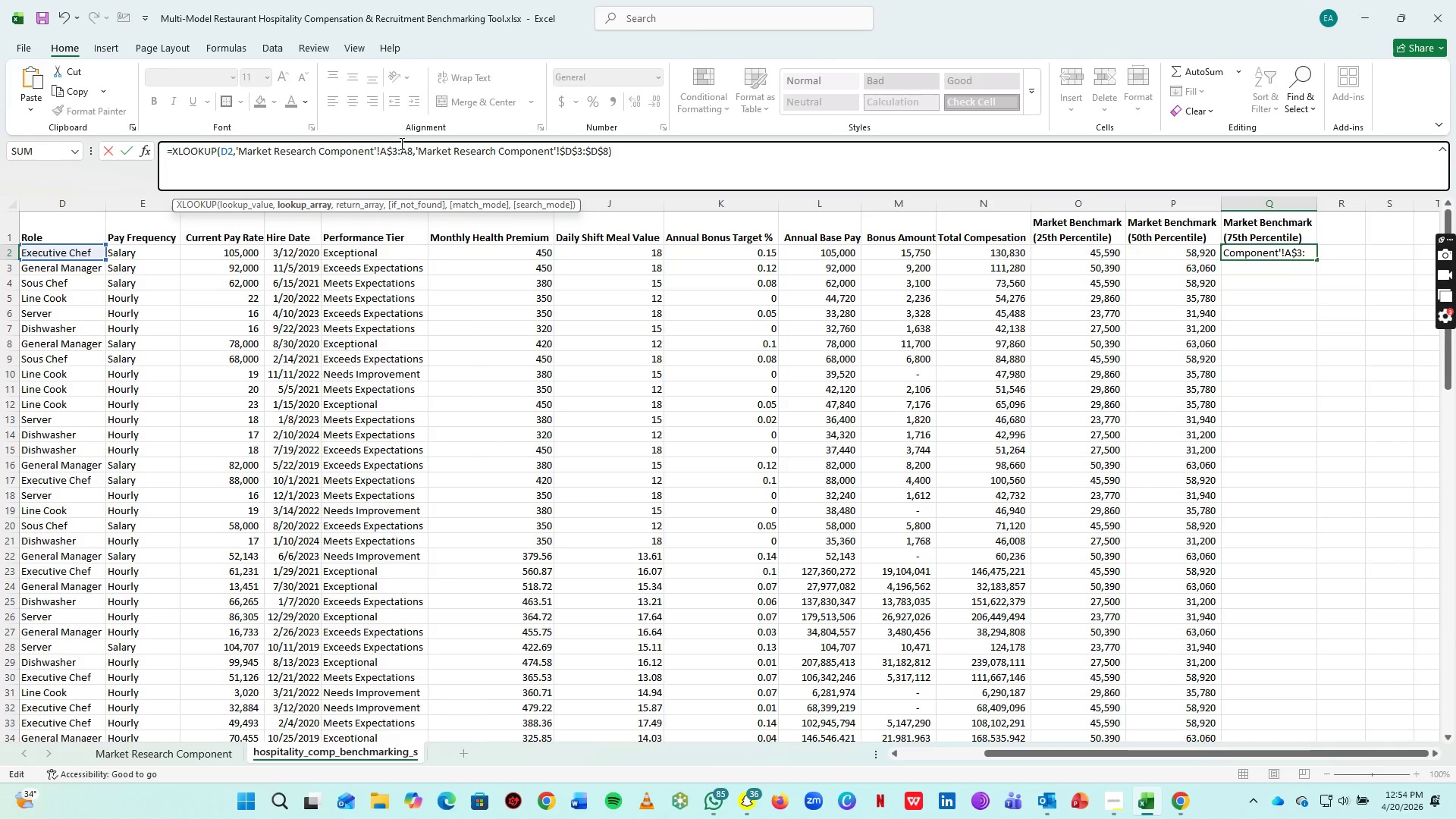 
key(Shift+ShiftRight)
 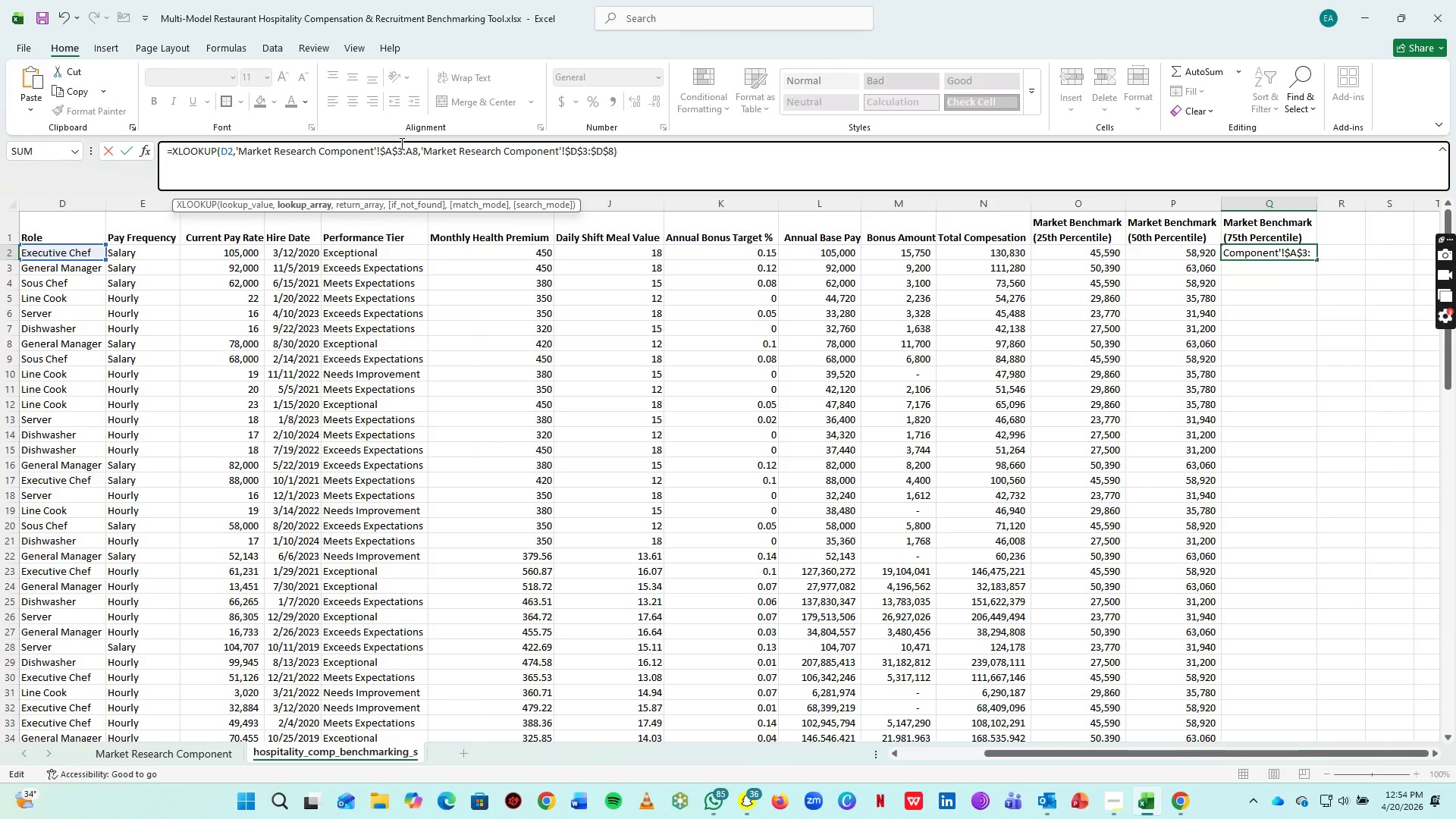 
key(Shift+4)
 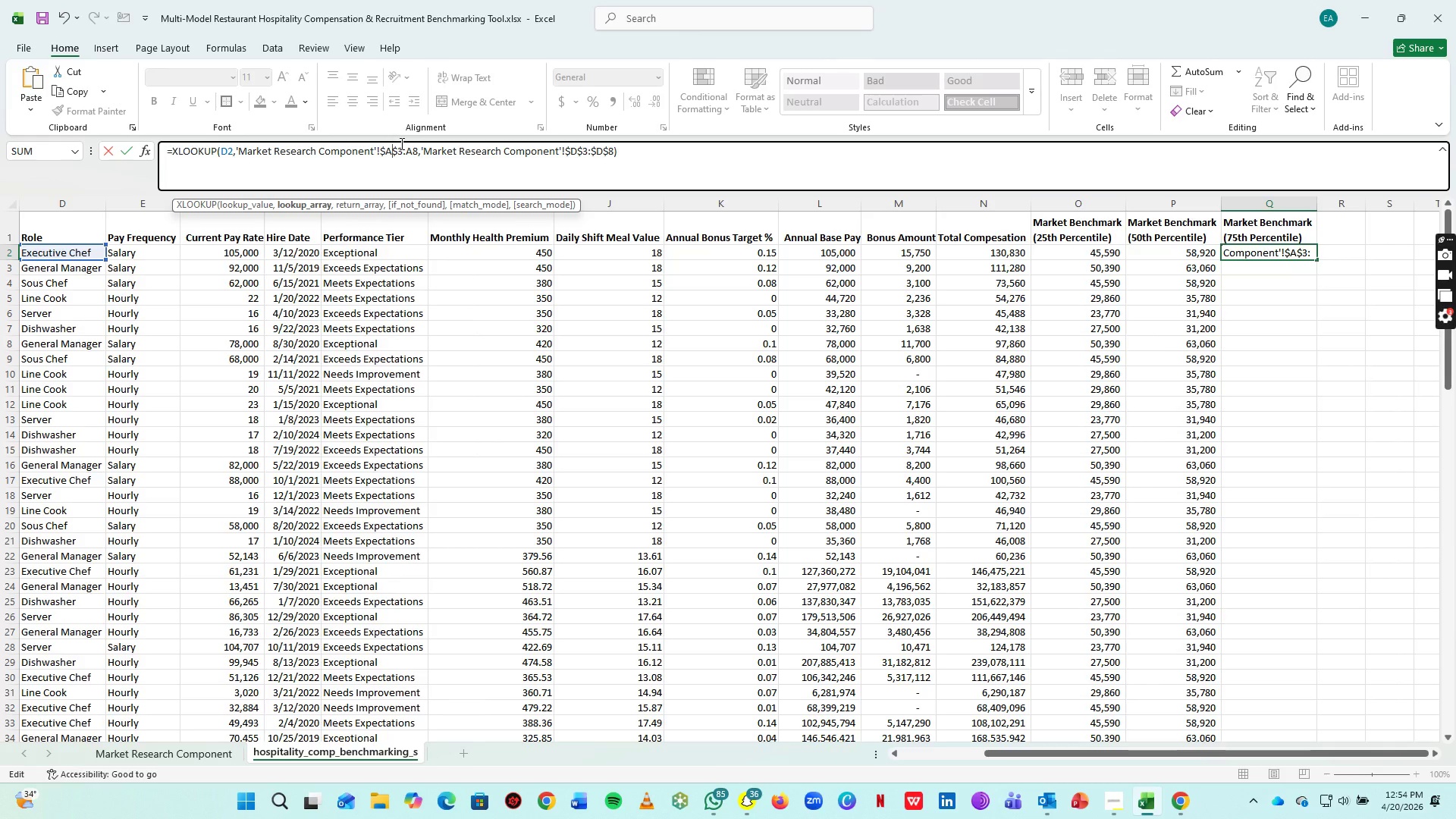 
key(ArrowRight)
 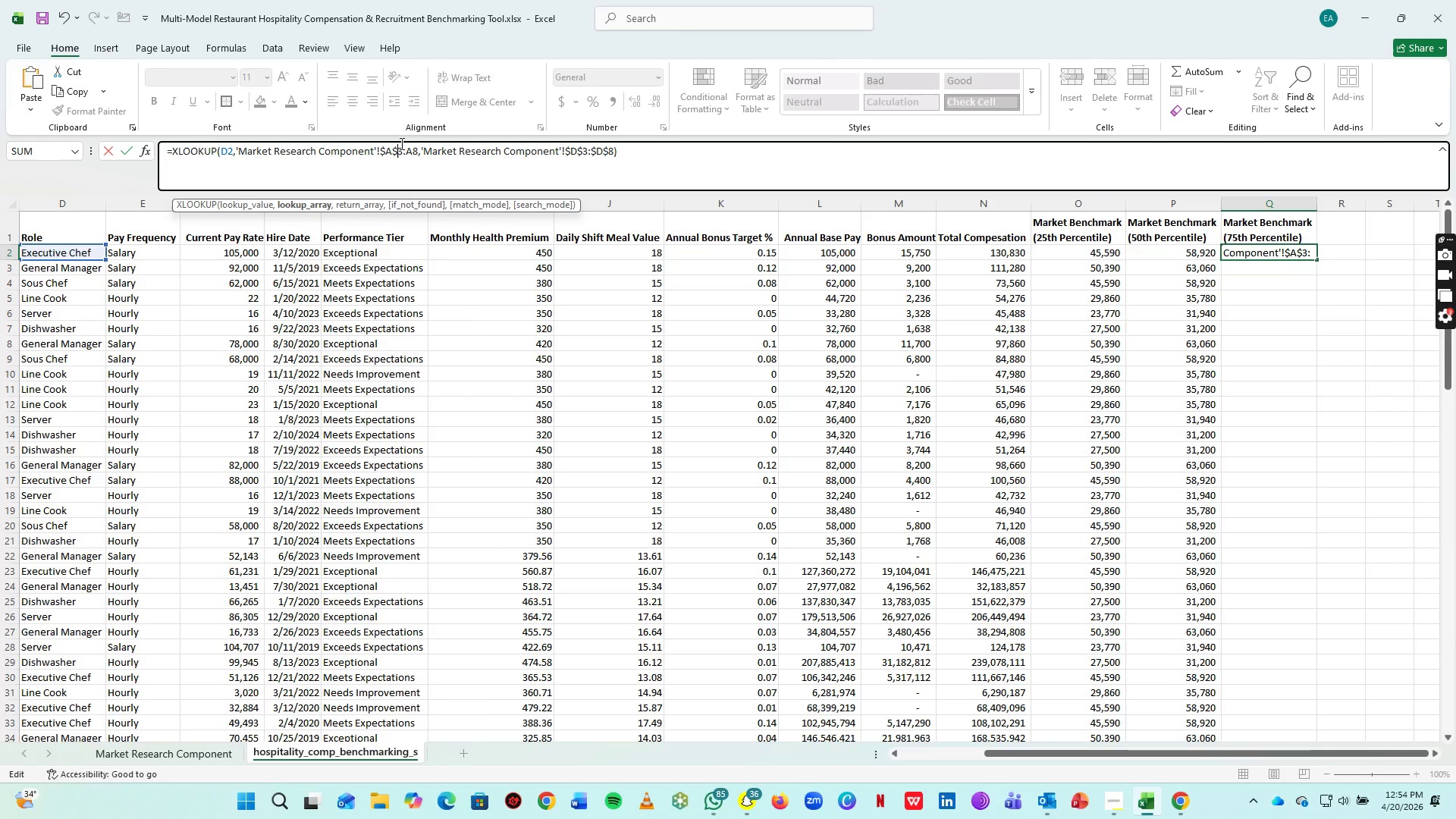 
key(ArrowRight)
 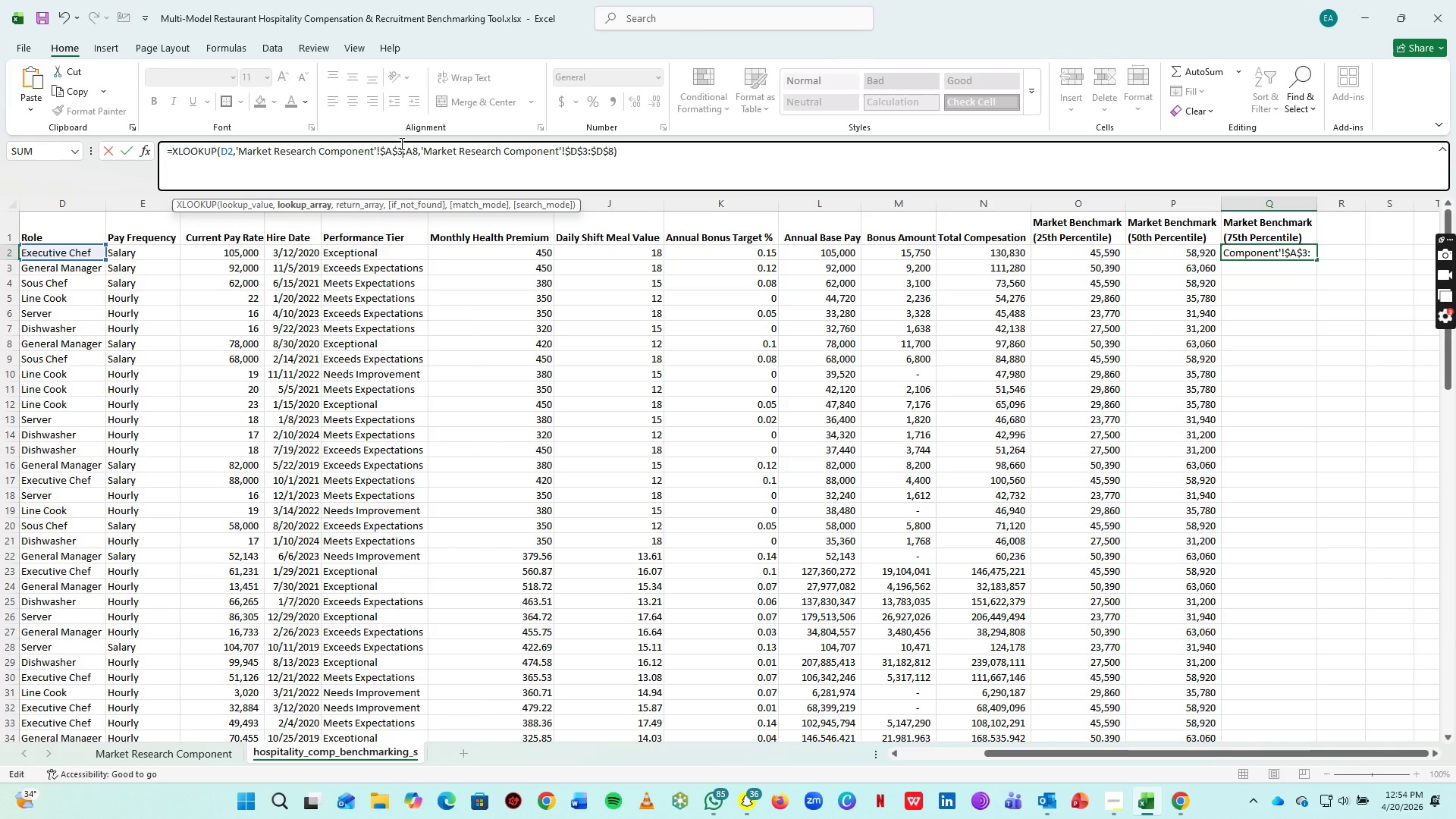 
key(ArrowRight)
 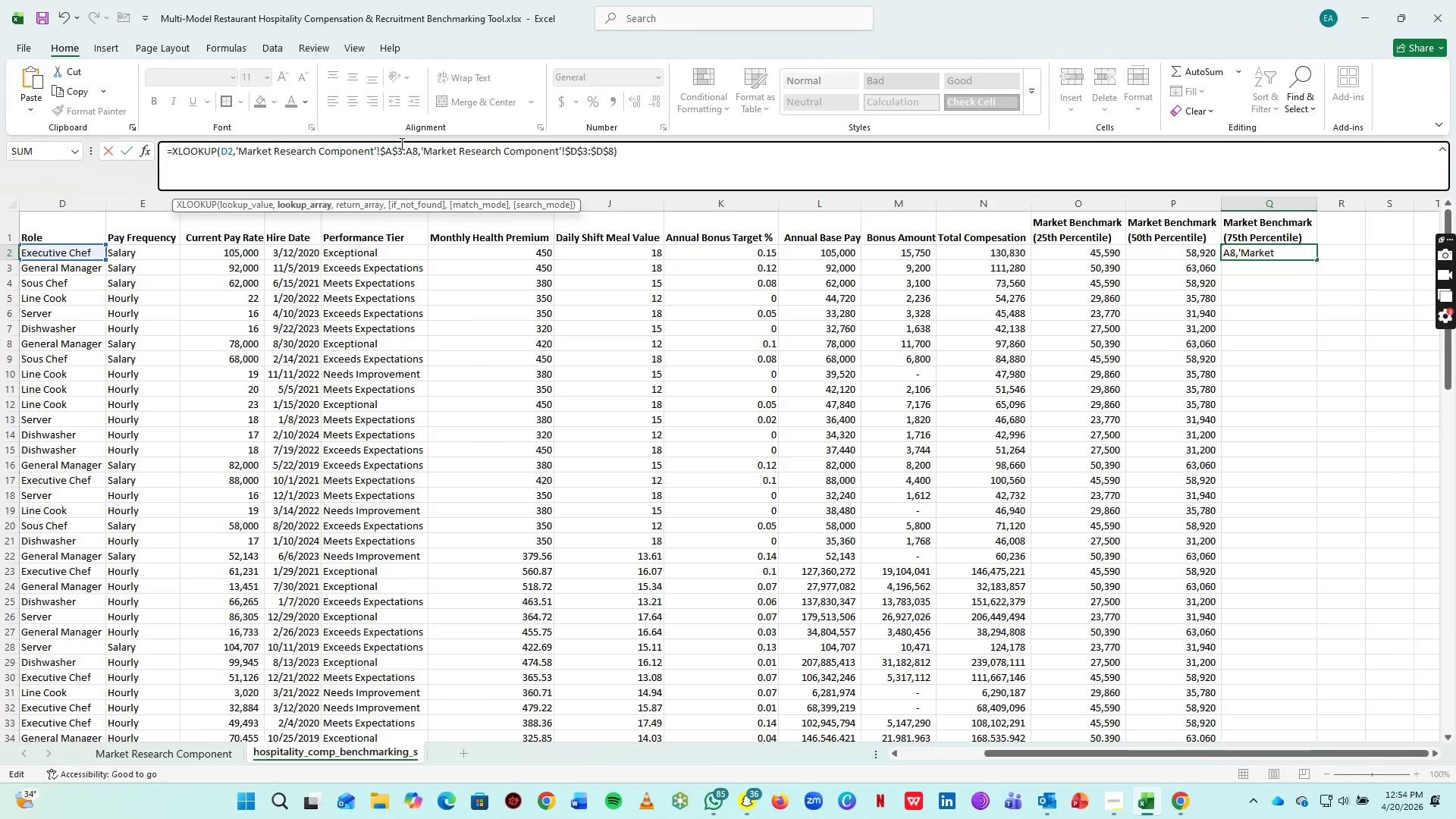 
key(ArrowRight)
 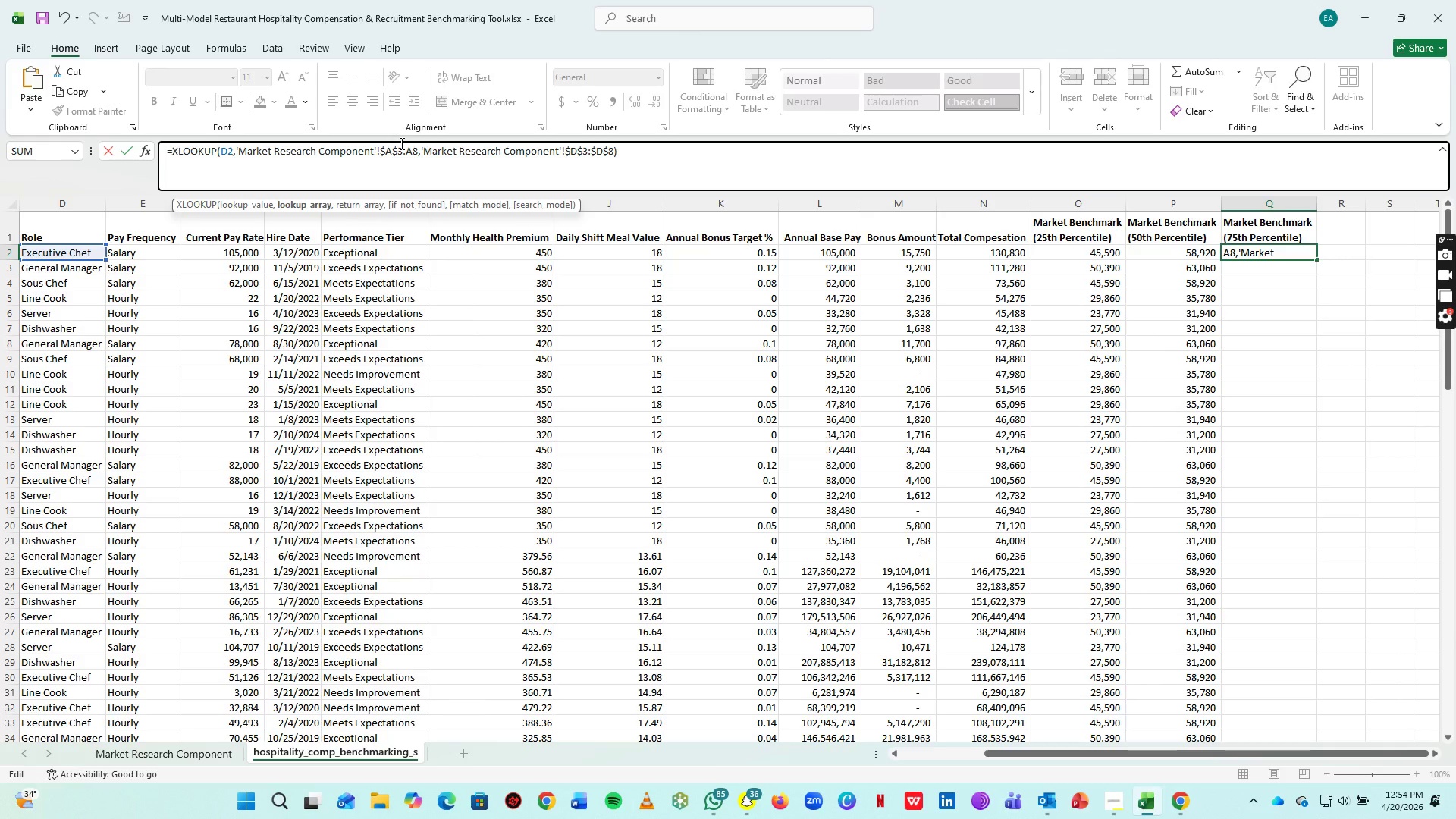 
key(Shift+ShiftRight)
 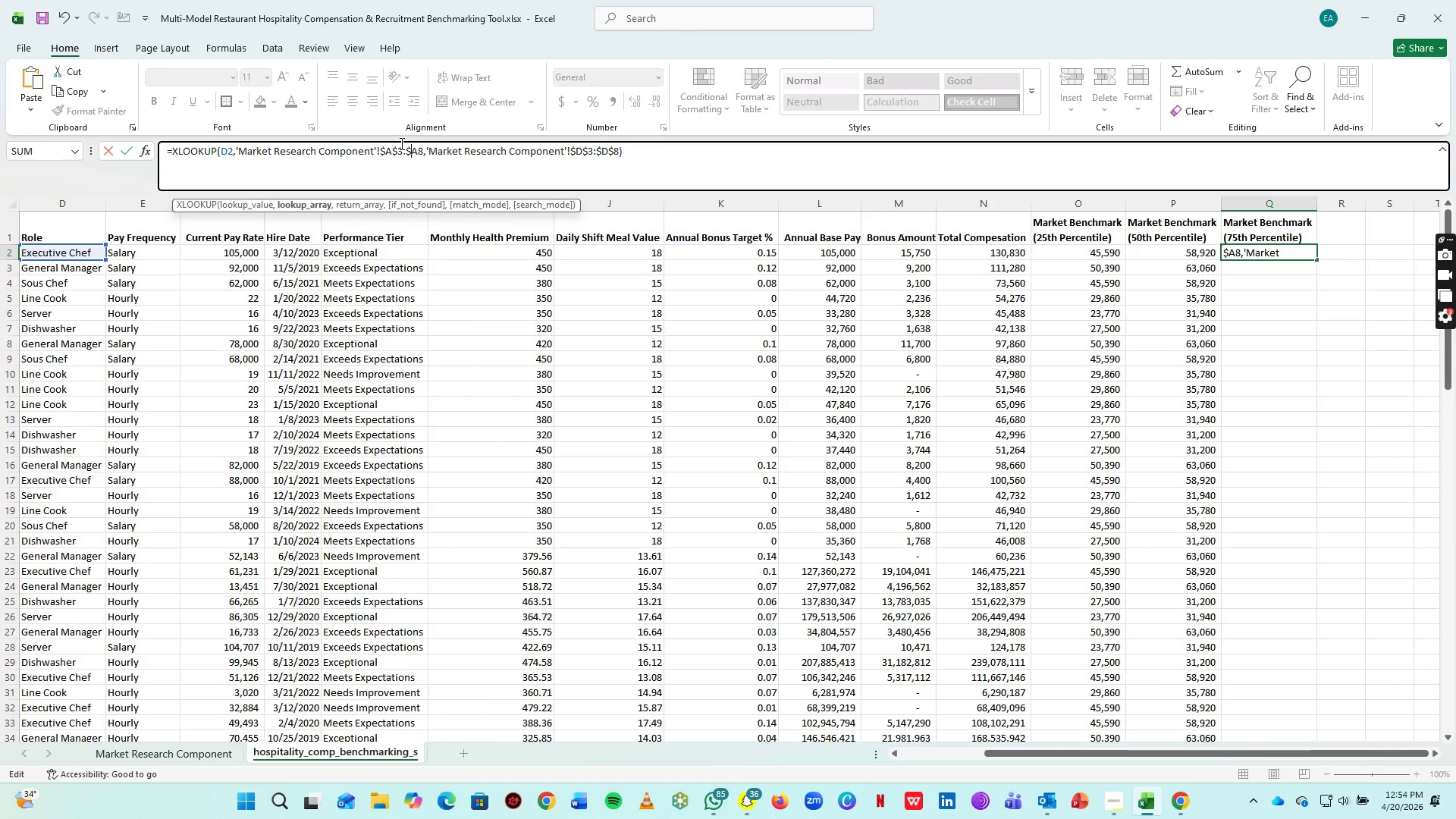 
key(Shift+4)
 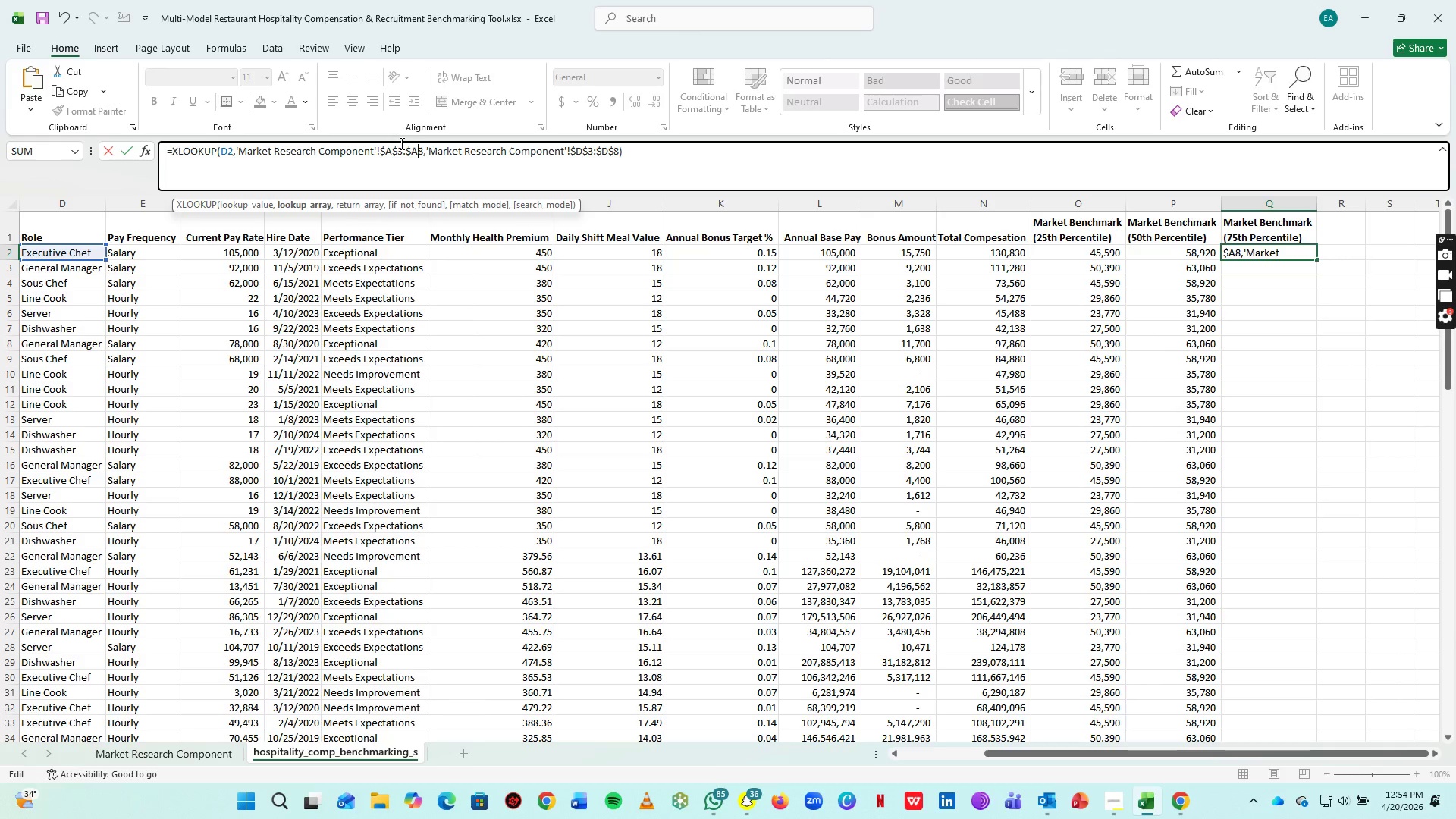 
key(ArrowRight)
 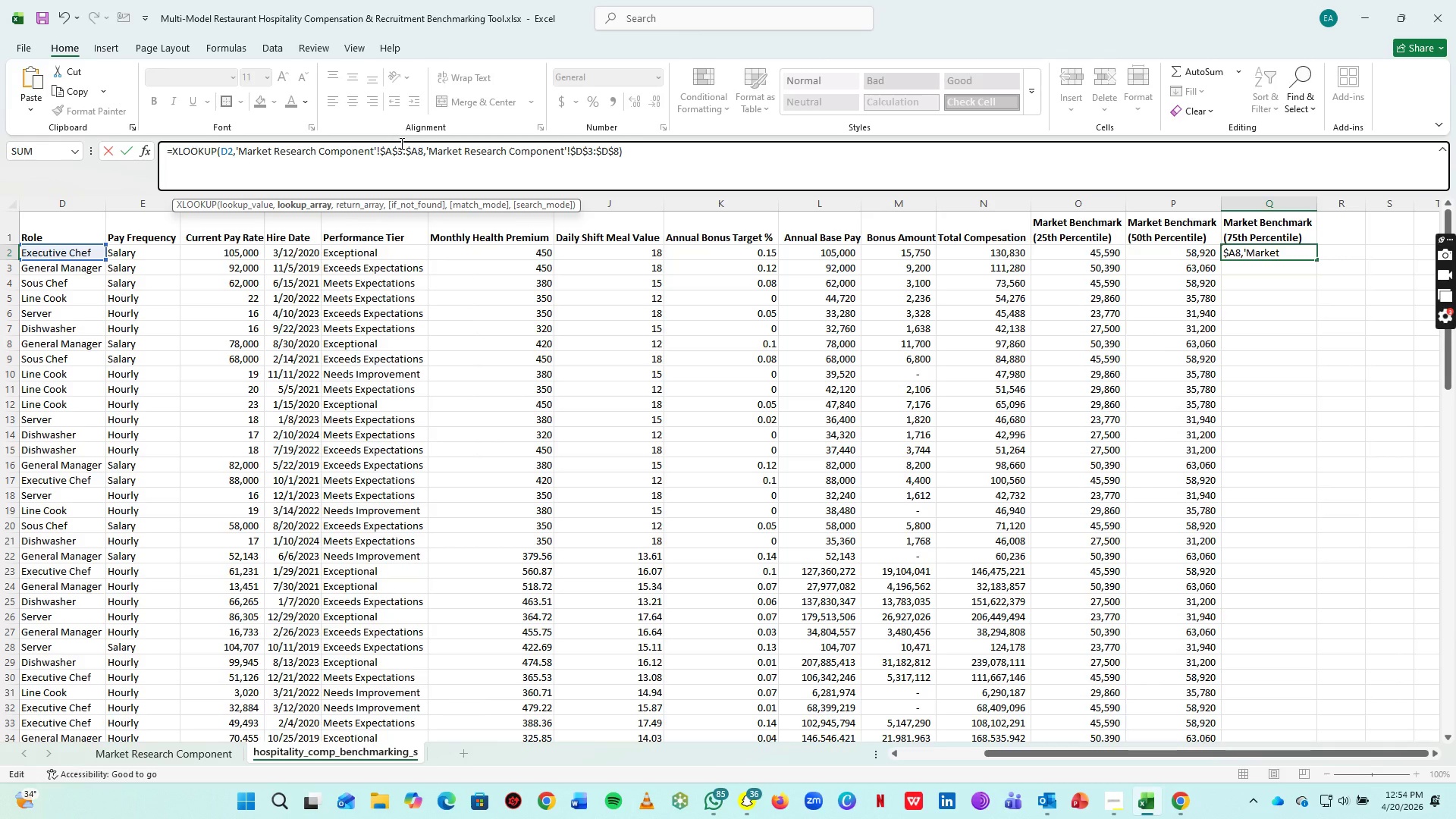 
key(Shift+ShiftRight)
 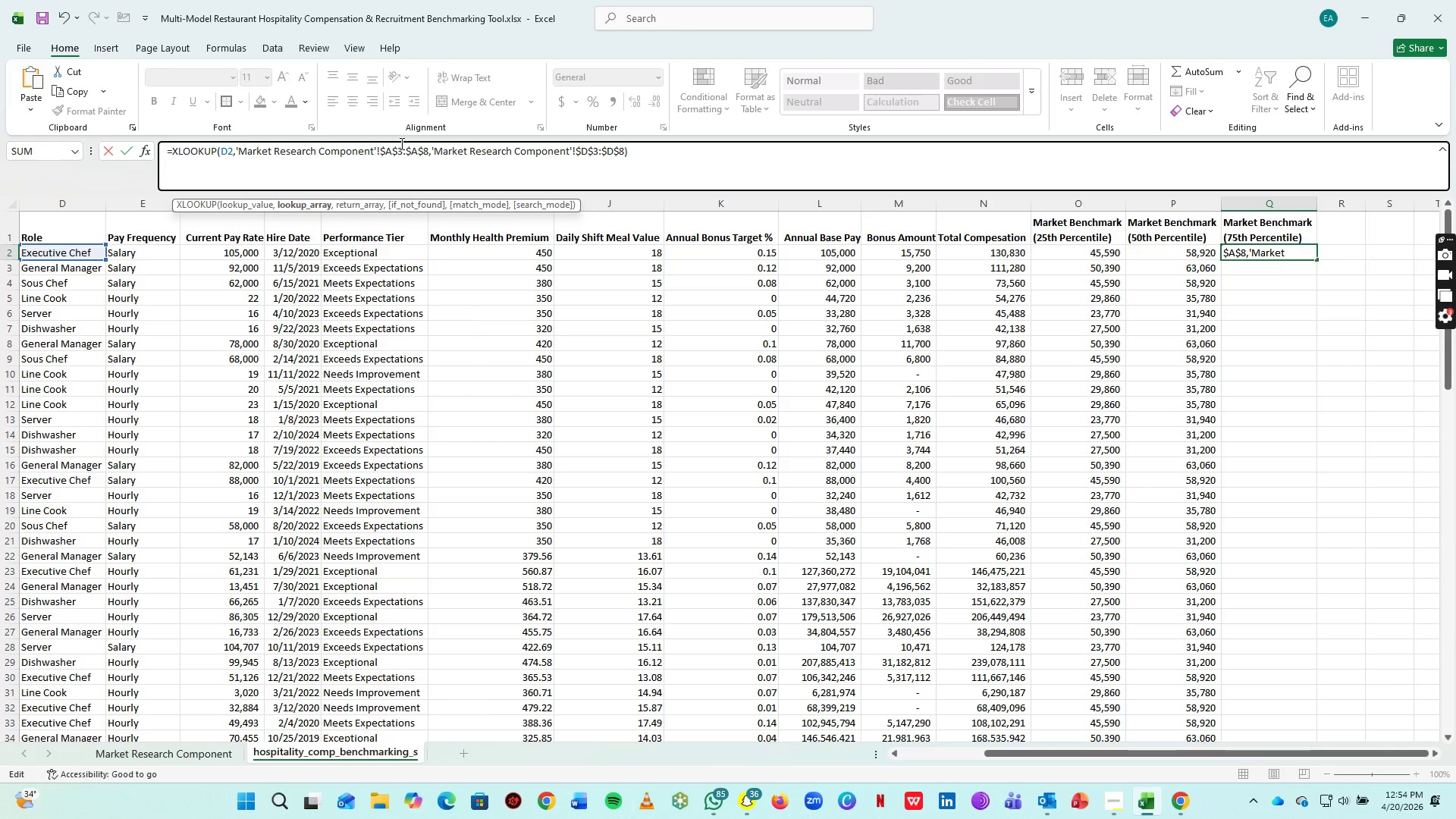 
key(Shift+4)
 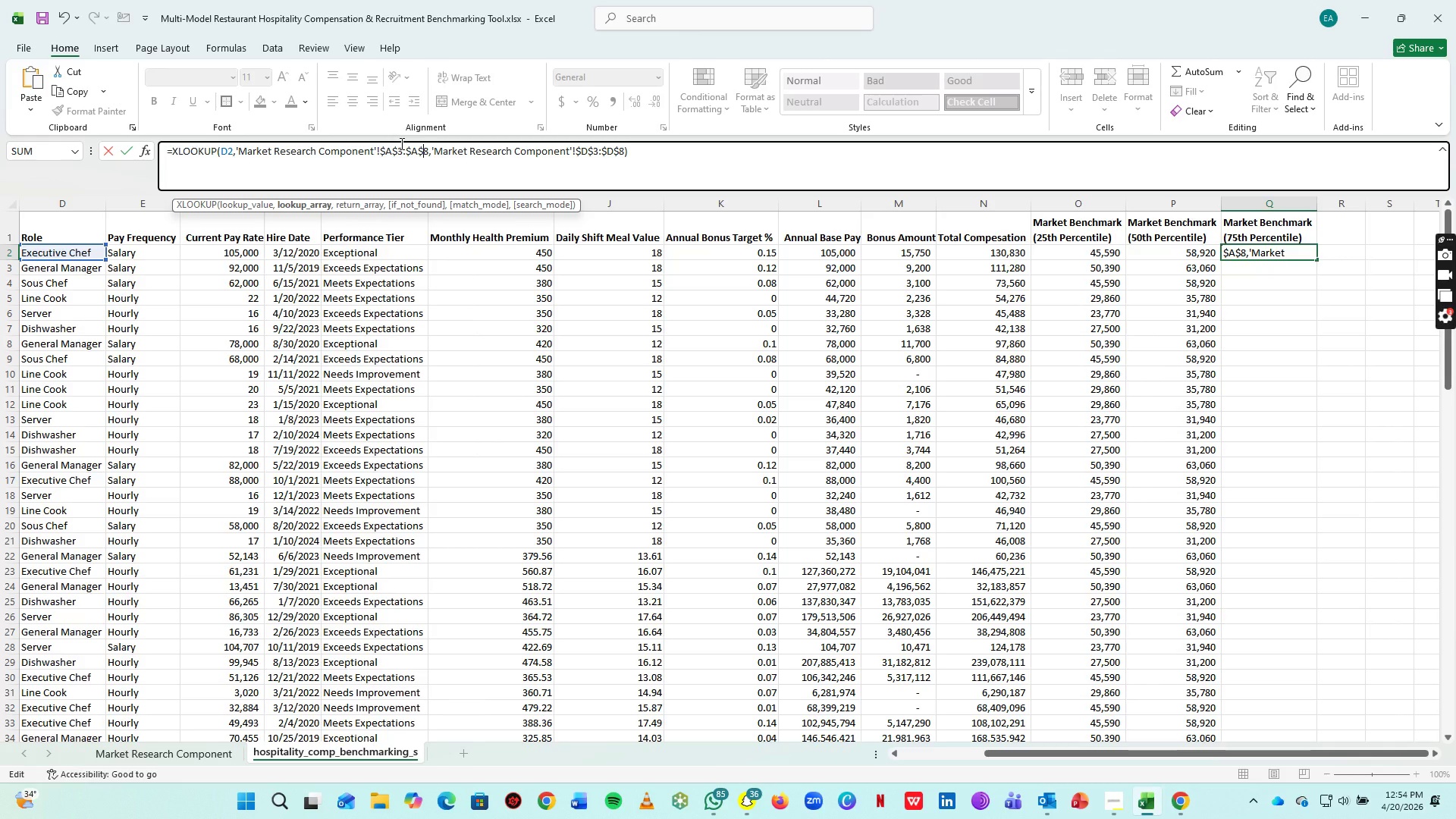 
wait(6.73)
 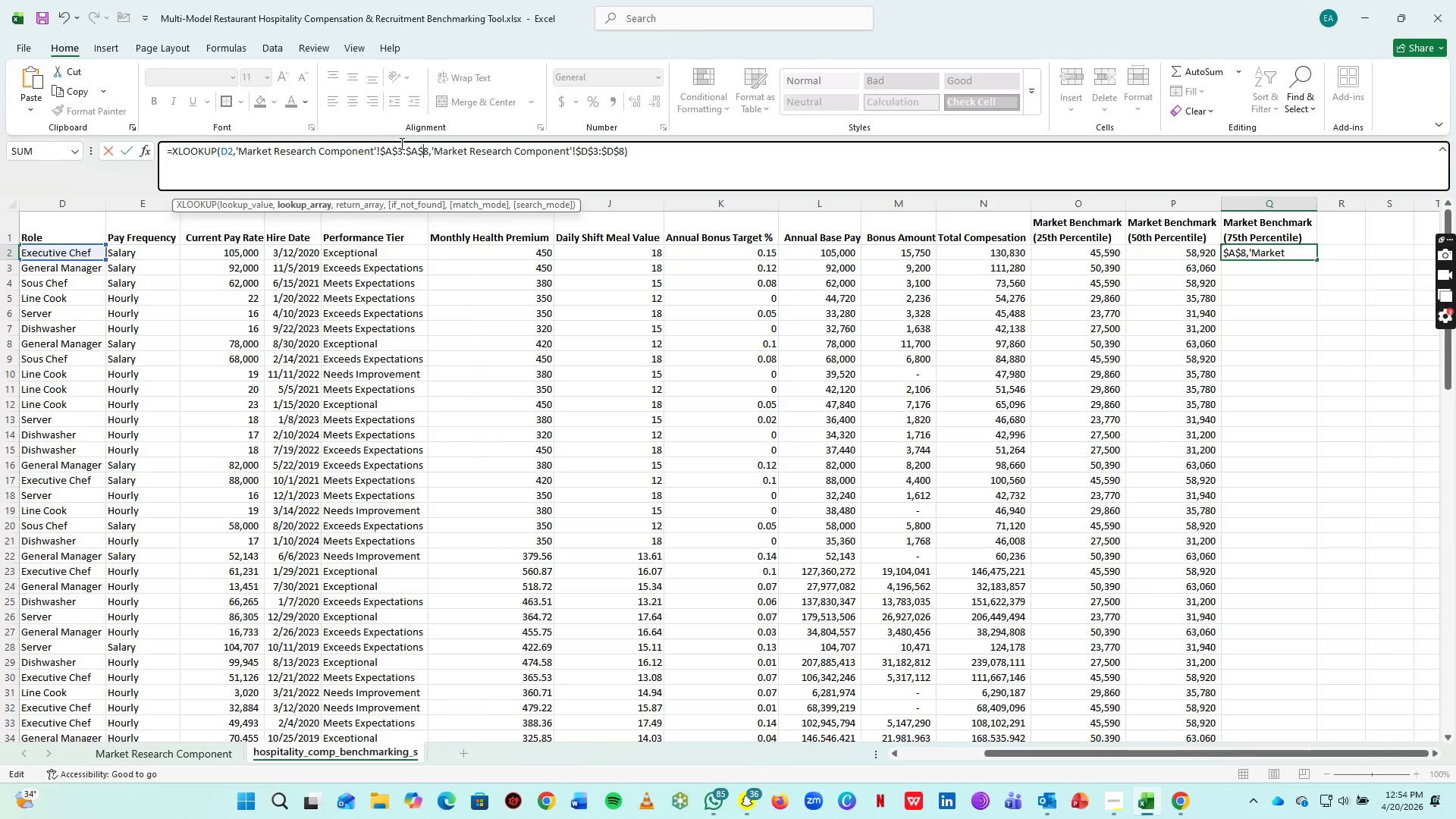 
key(Control+S)
 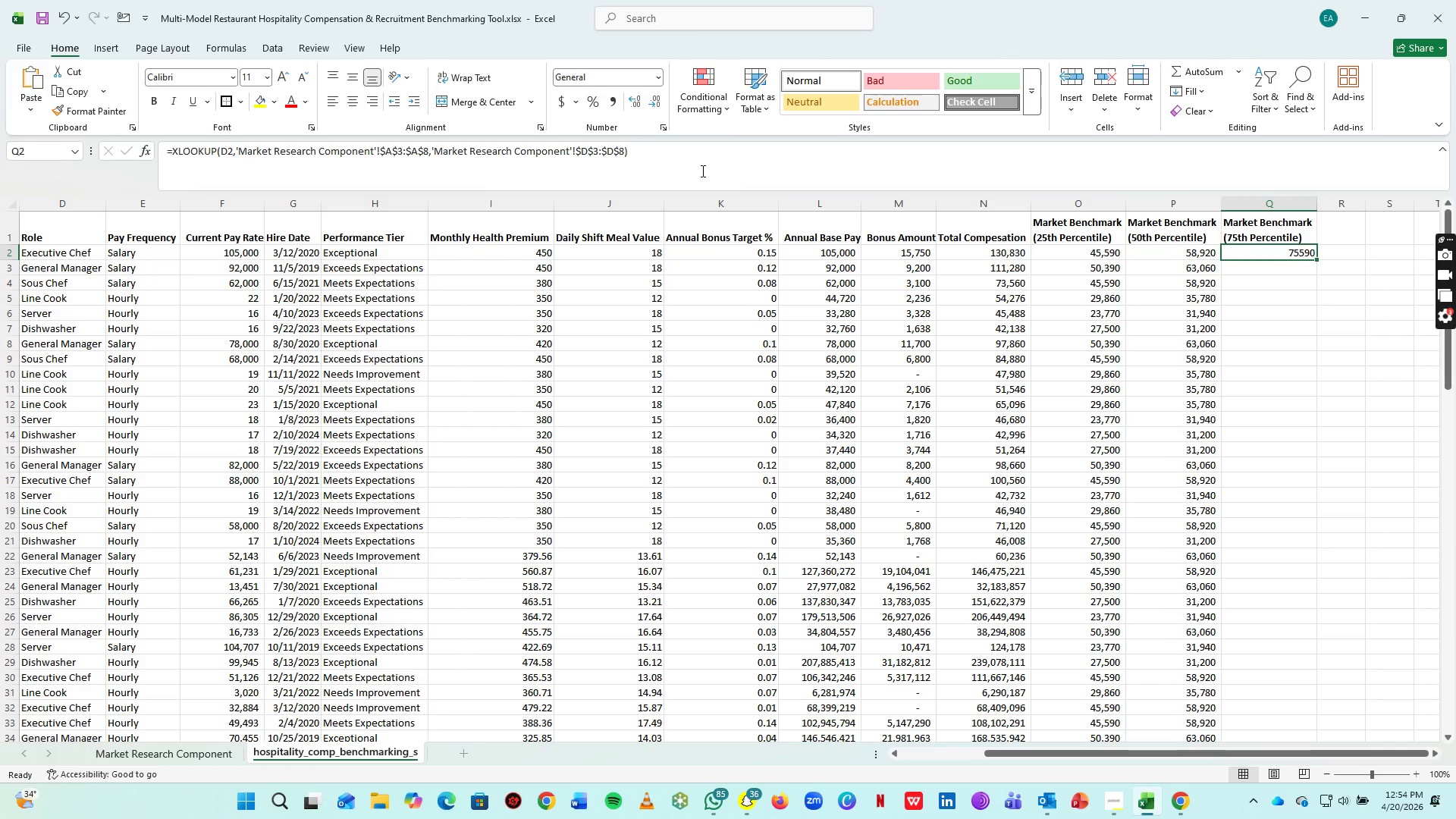 
left_click([701, 171])
 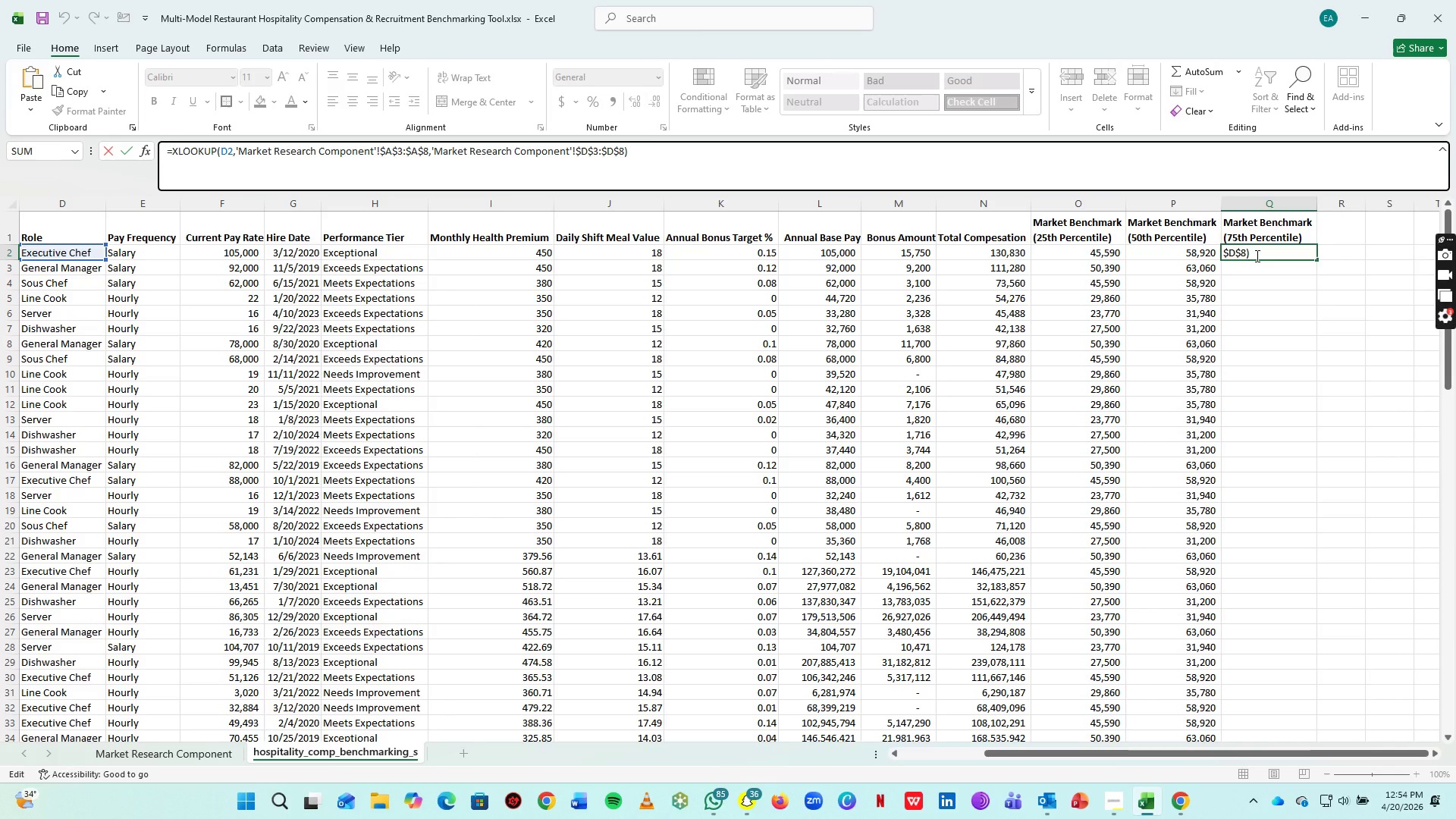 
key(Enter)
 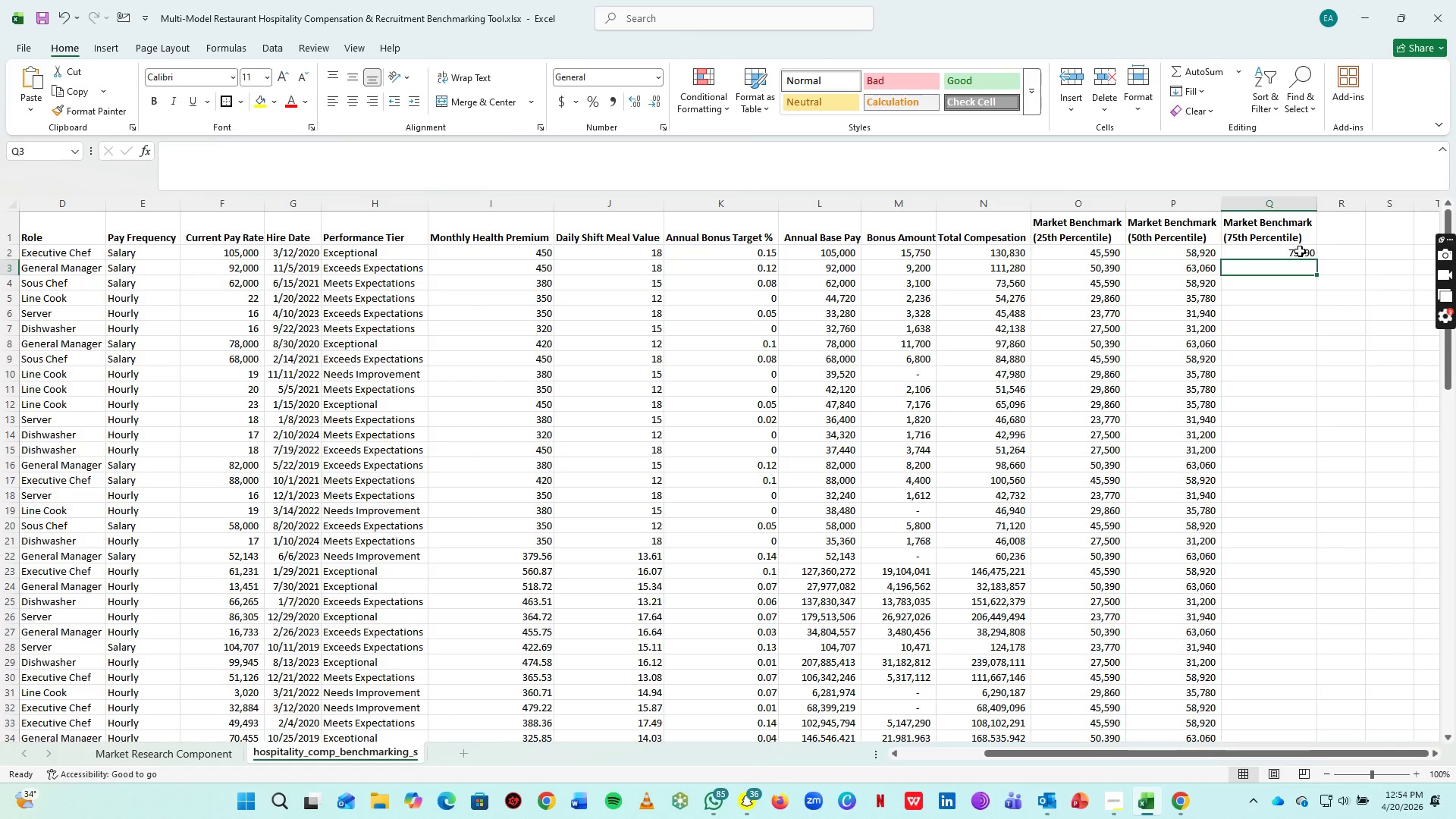 
left_click([1300, 251])
 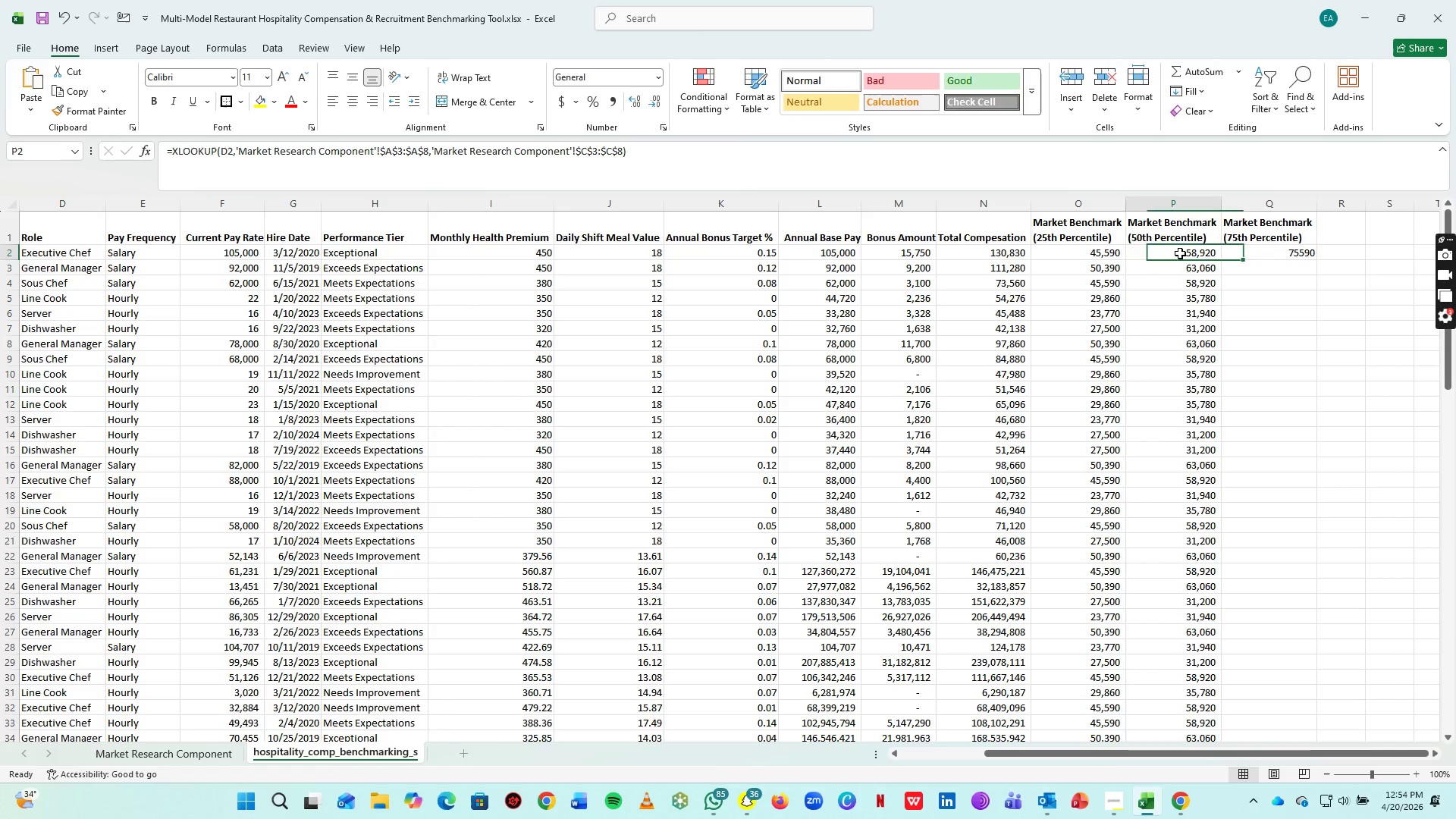 
left_click([1181, 253])
 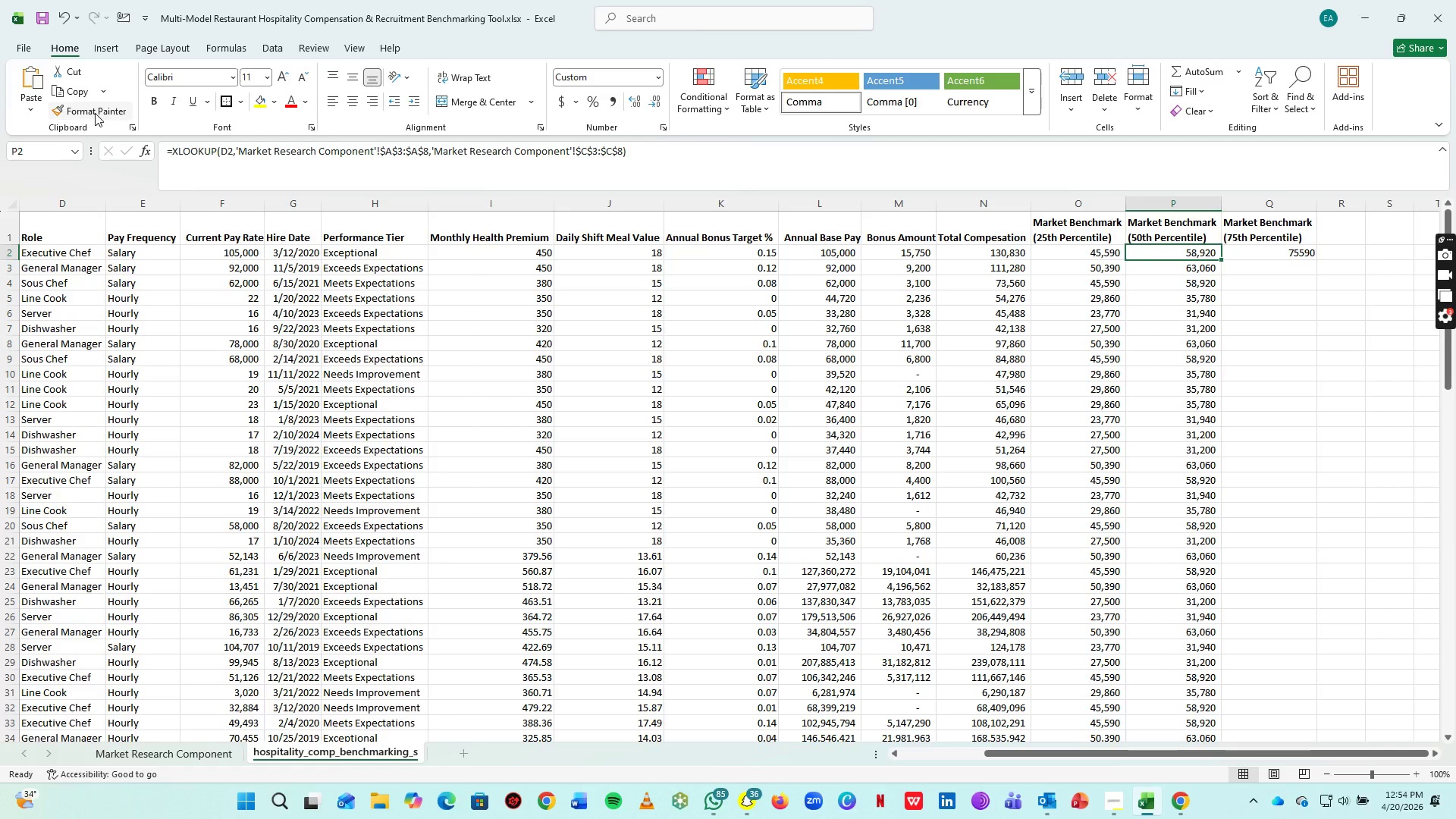 
left_click([92, 113])
 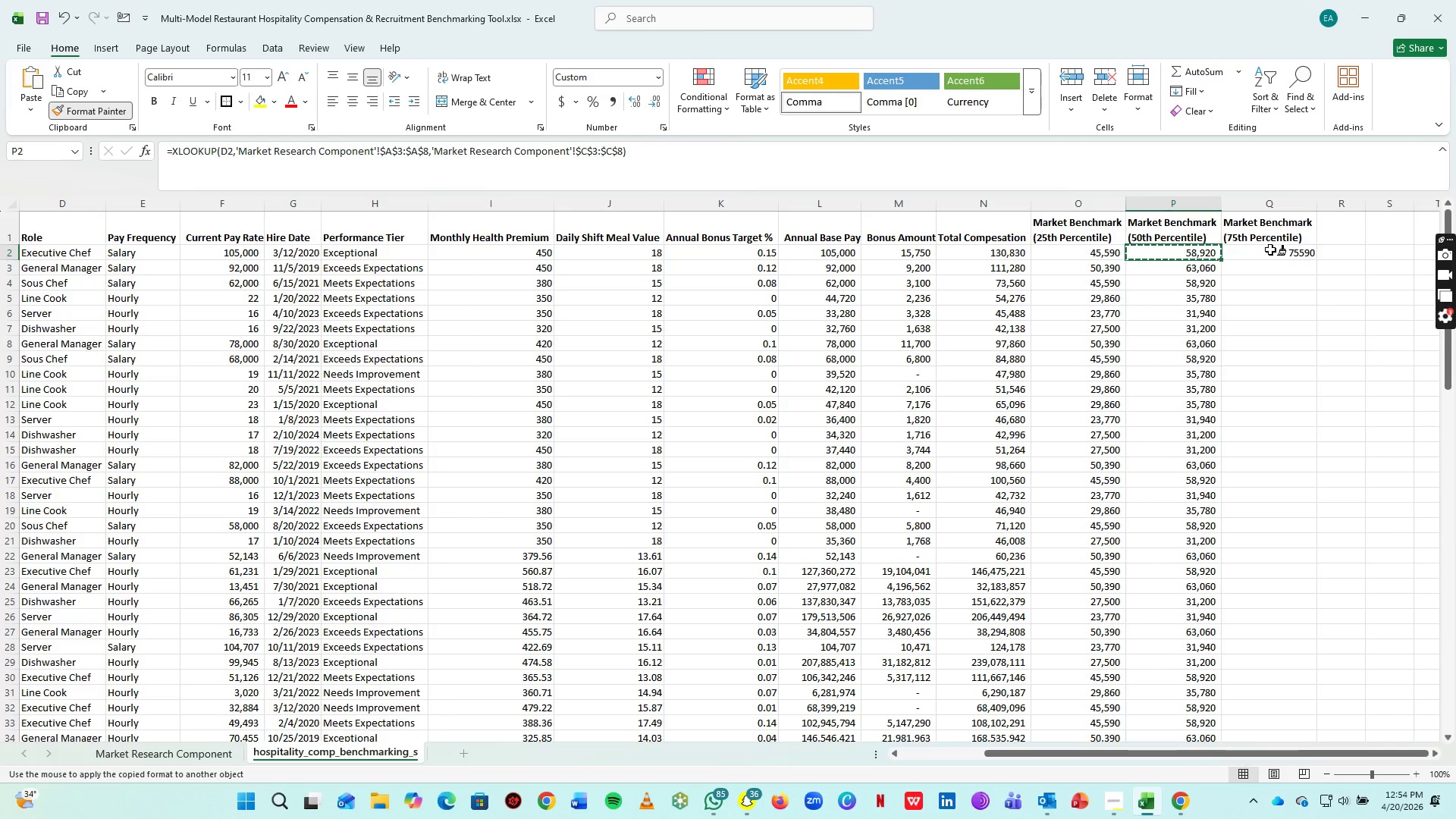 
left_click([1270, 249])
 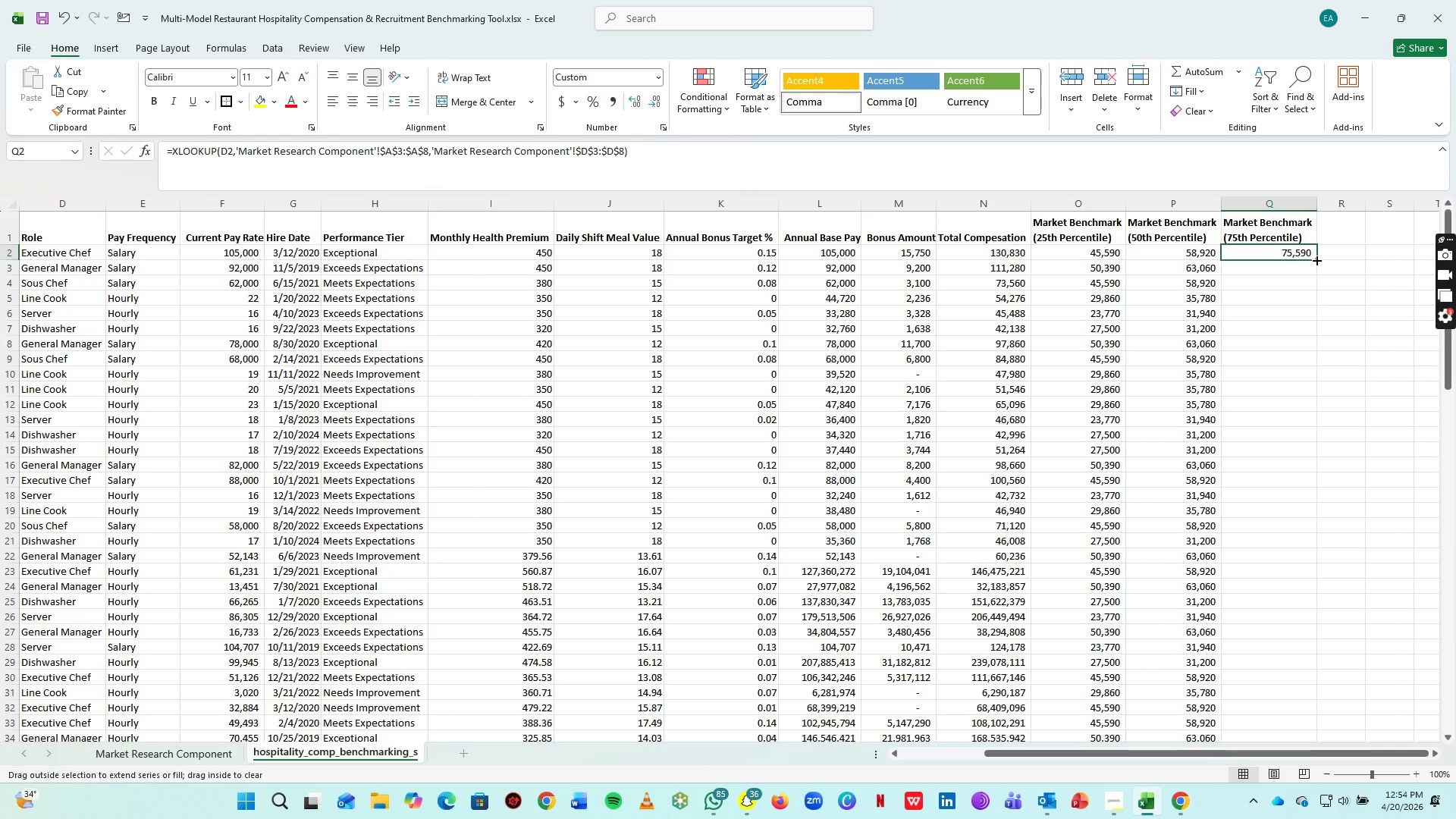 
double_click([1316, 259])
 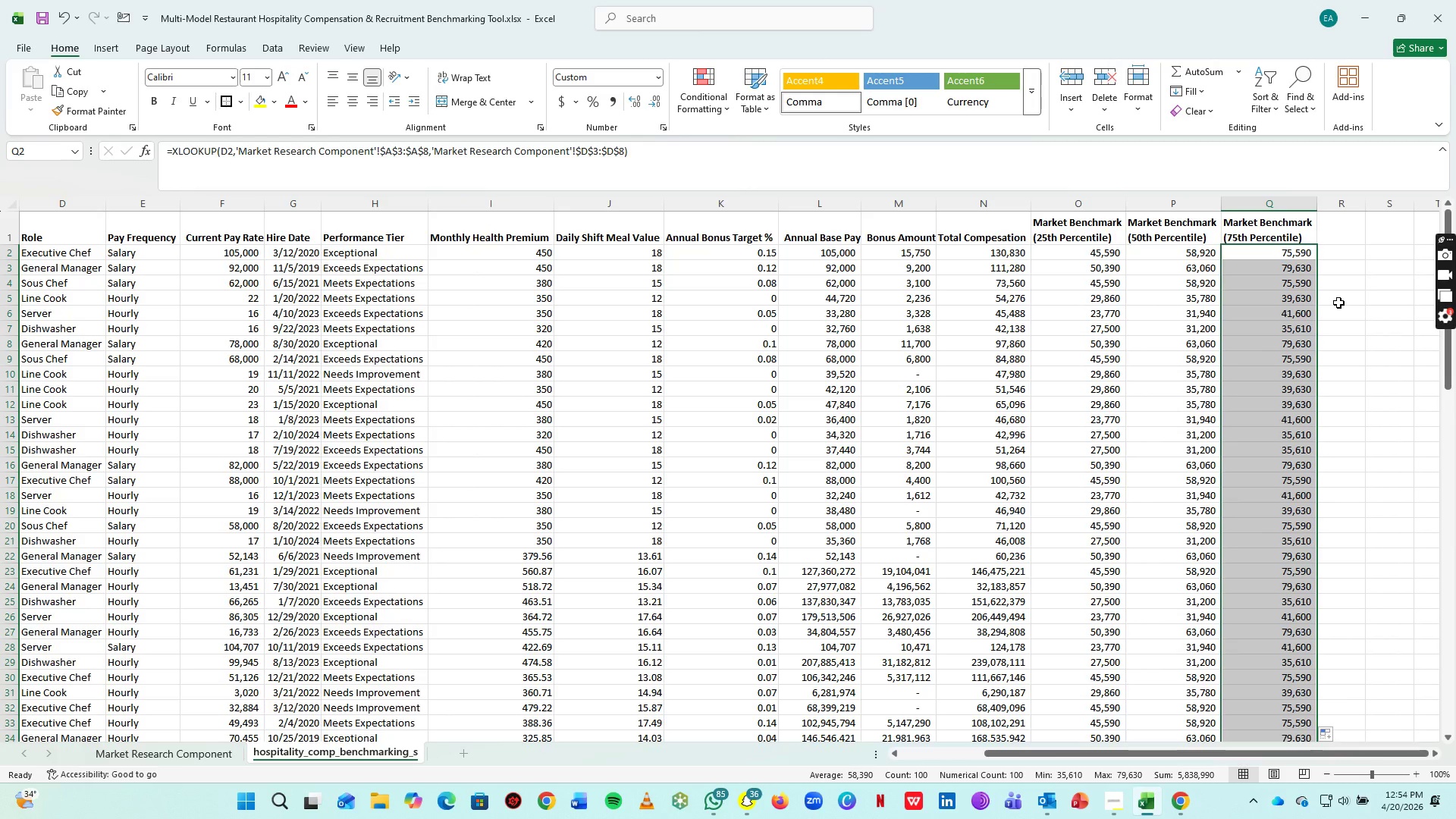 
key(Control+S)
 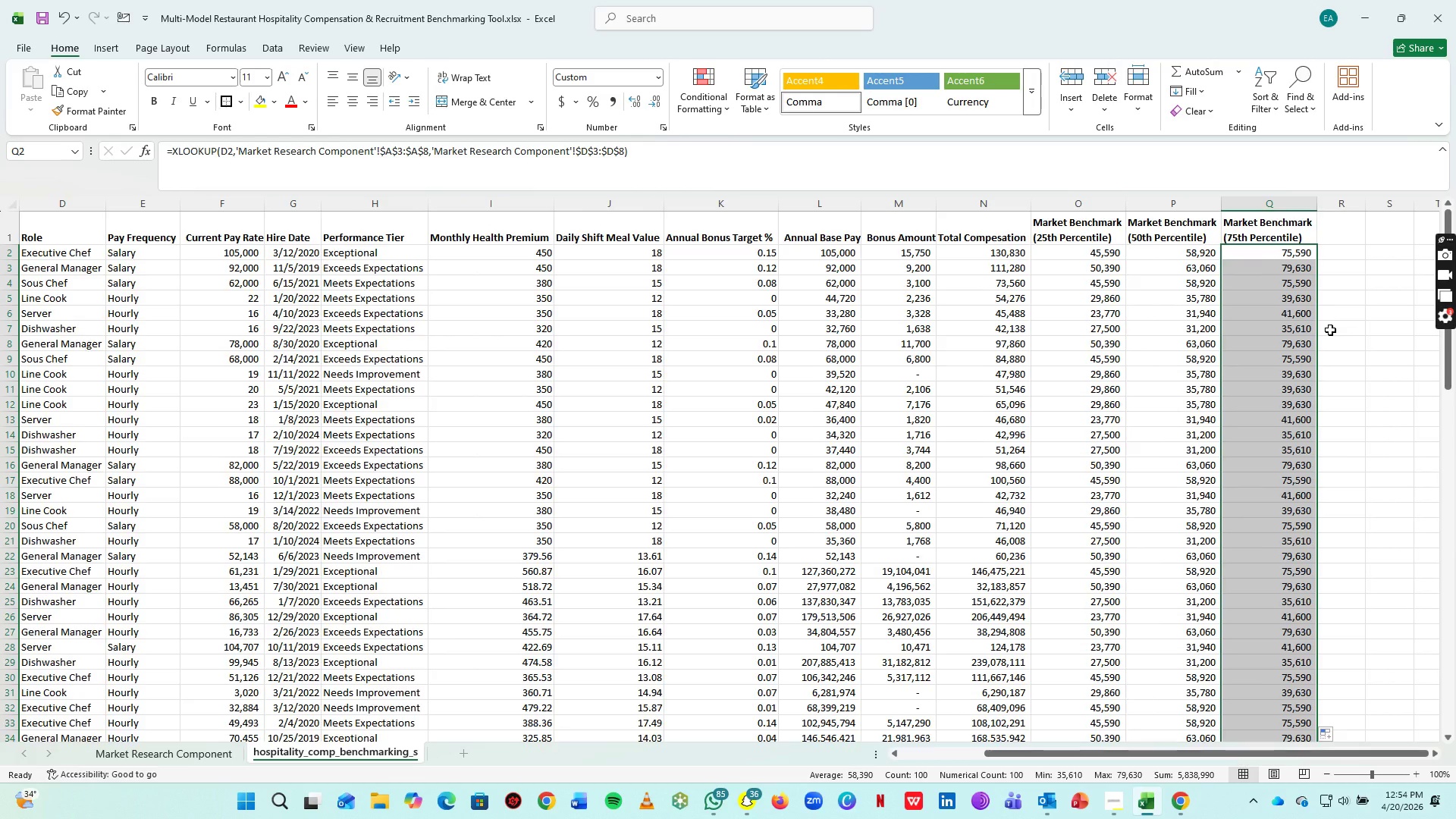 
scroll: coordinate [1330, 330], scroll_direction: down, amount: 28.0
 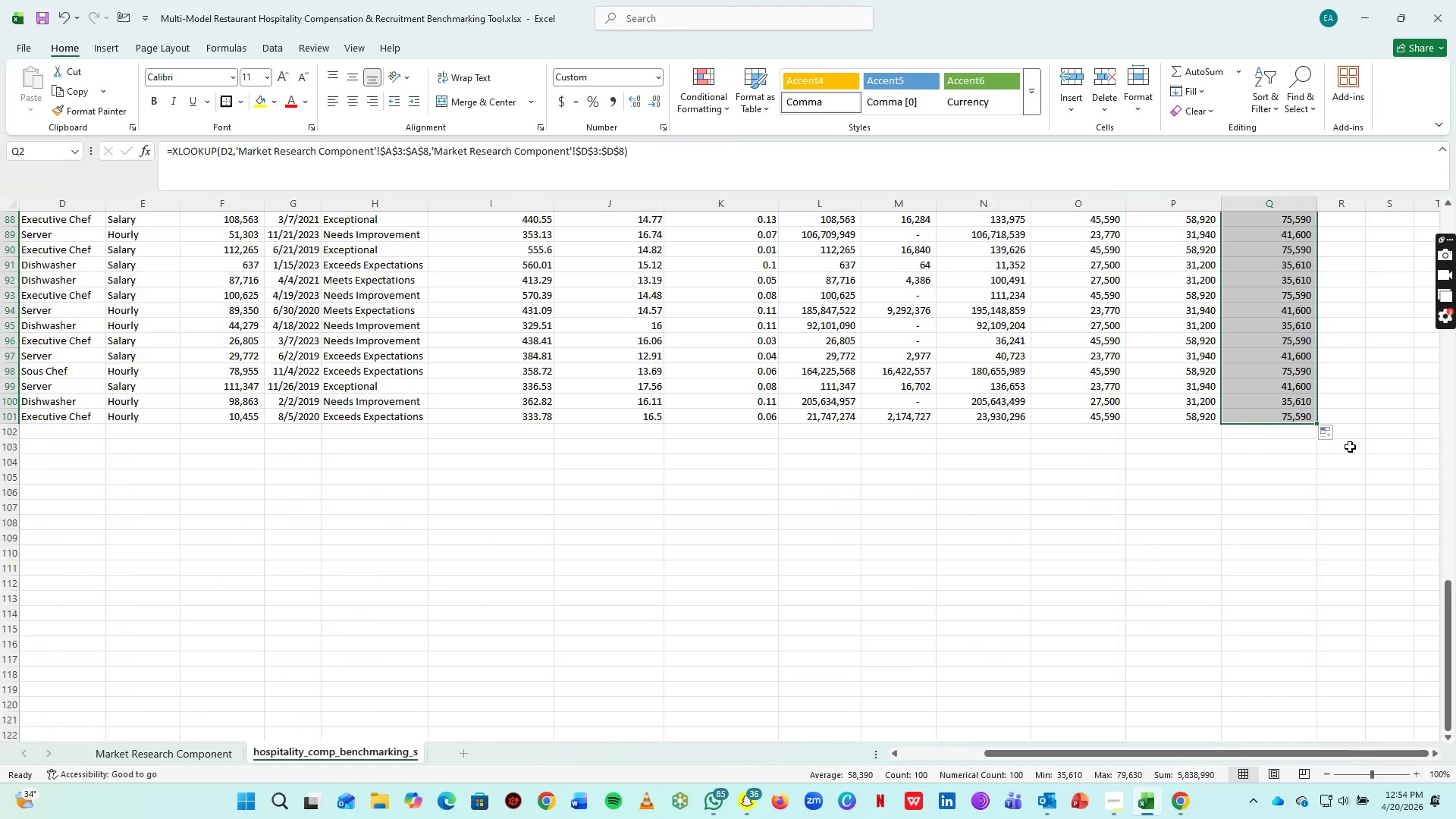 
scroll: coordinate [1348, 427], scroll_direction: up, amount: 38.0
 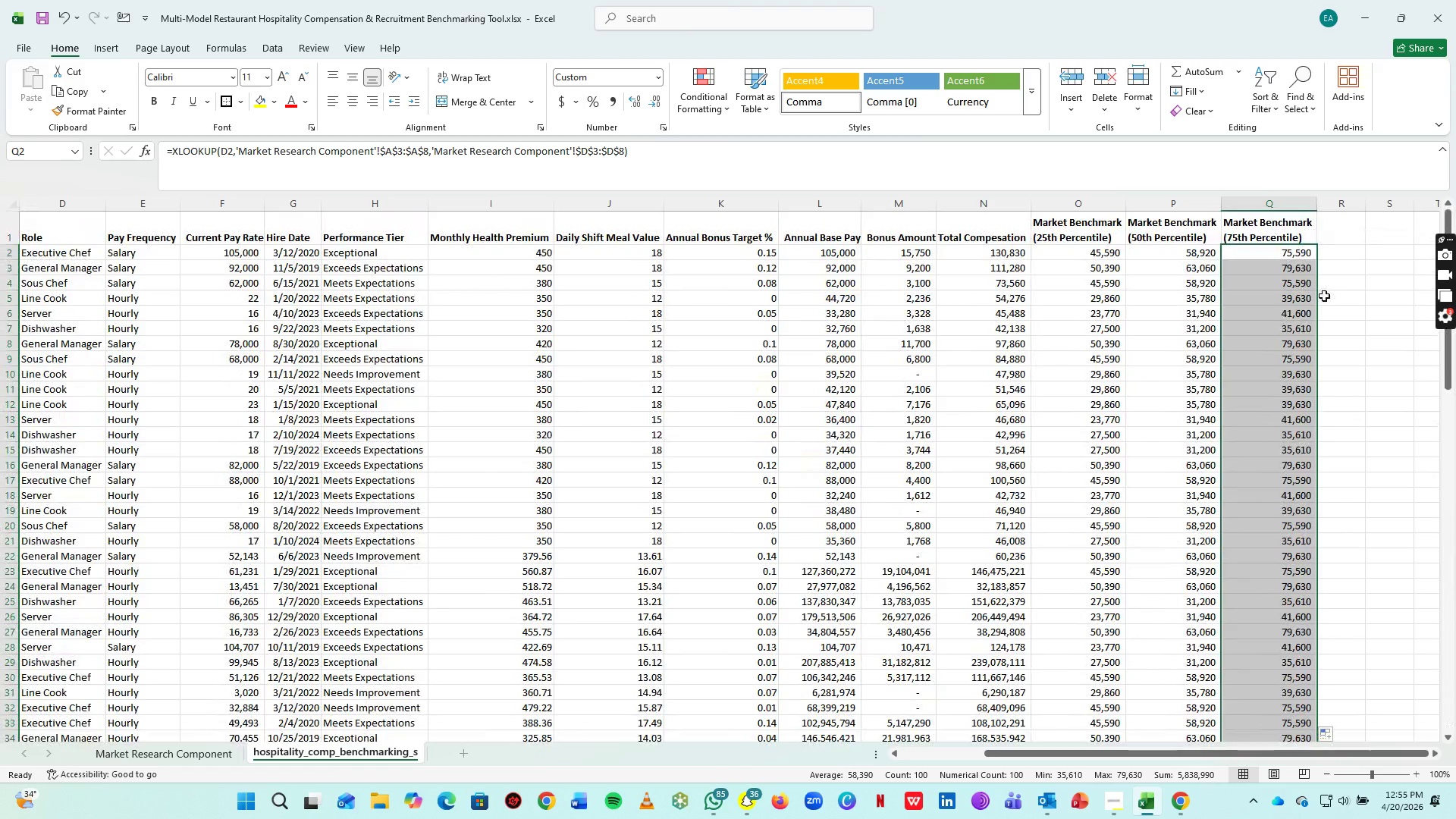 
wait(5.01)
 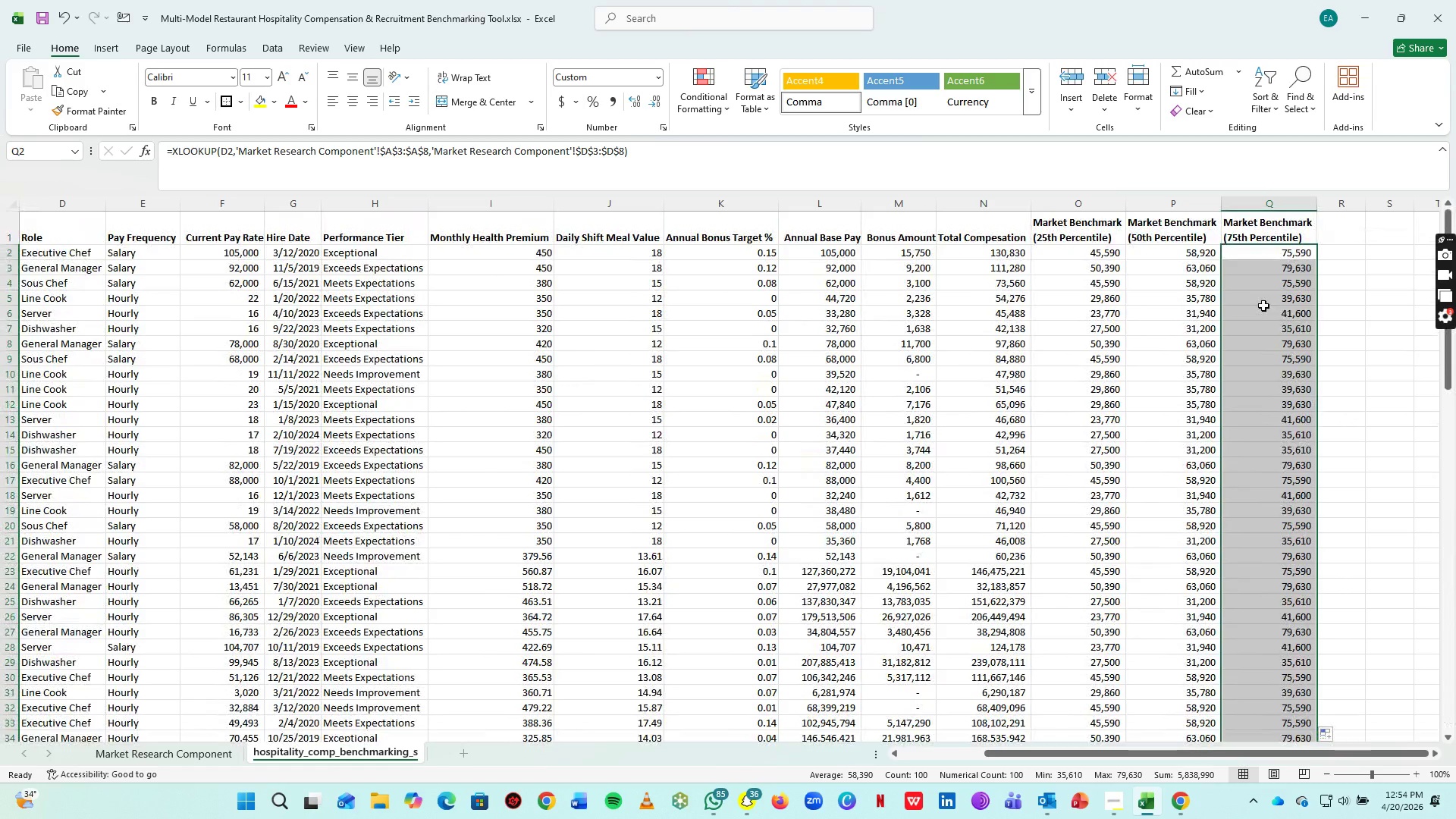 
left_click([1116, 808])